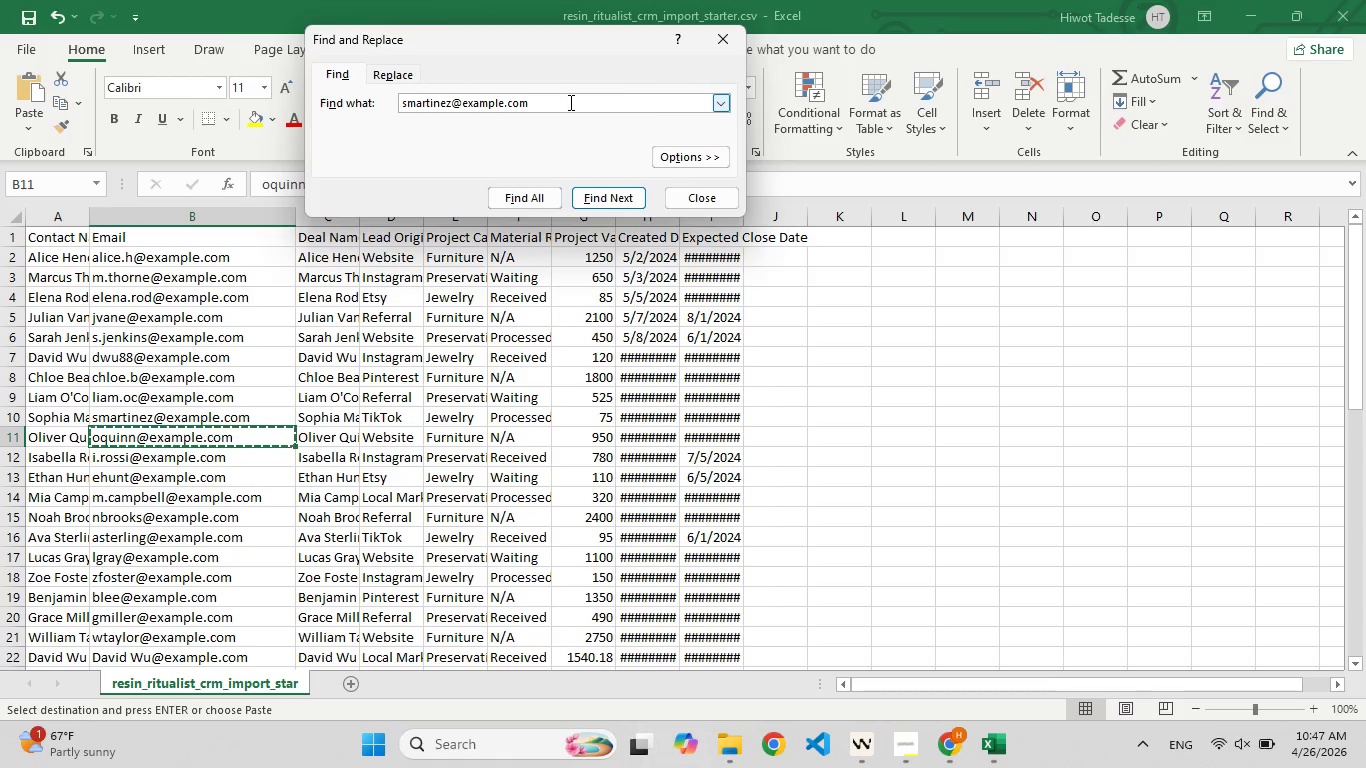 
key(Control+A)
 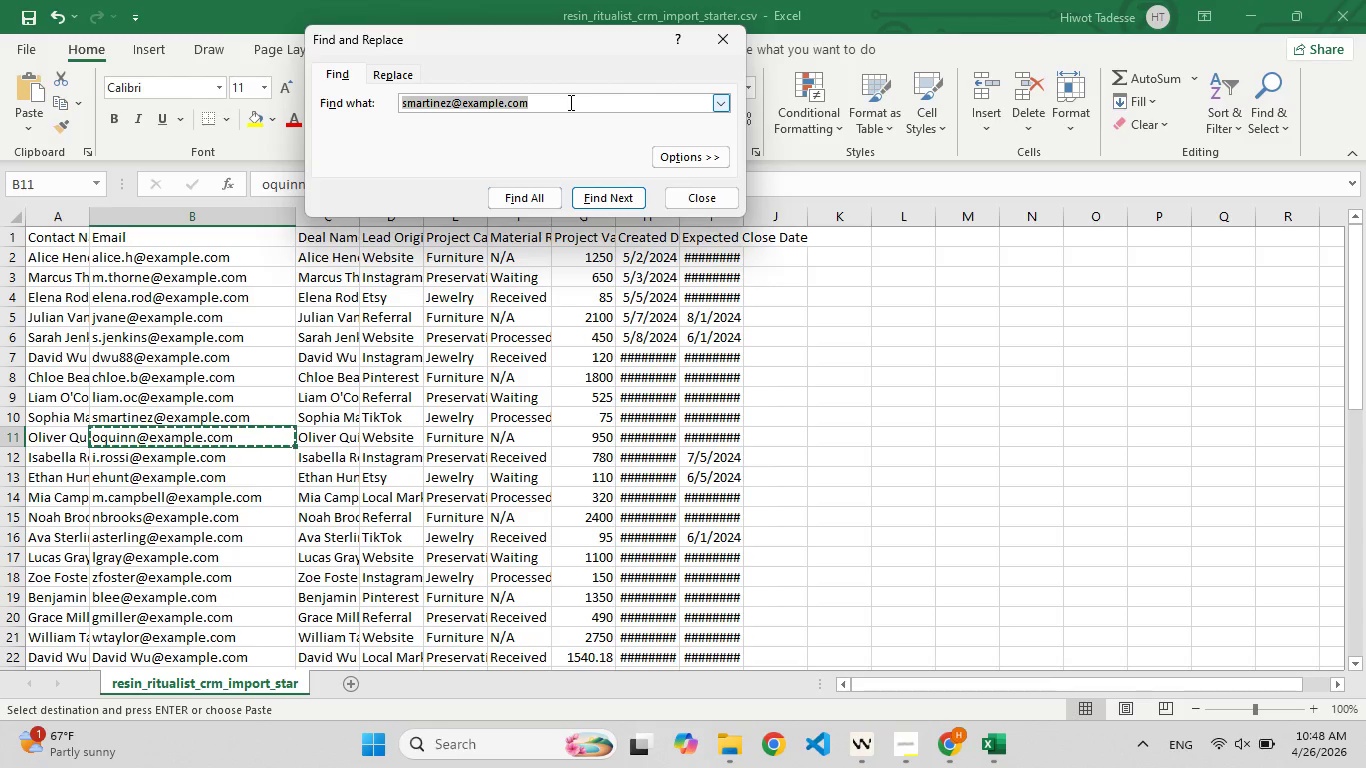 
key(Control+V)
 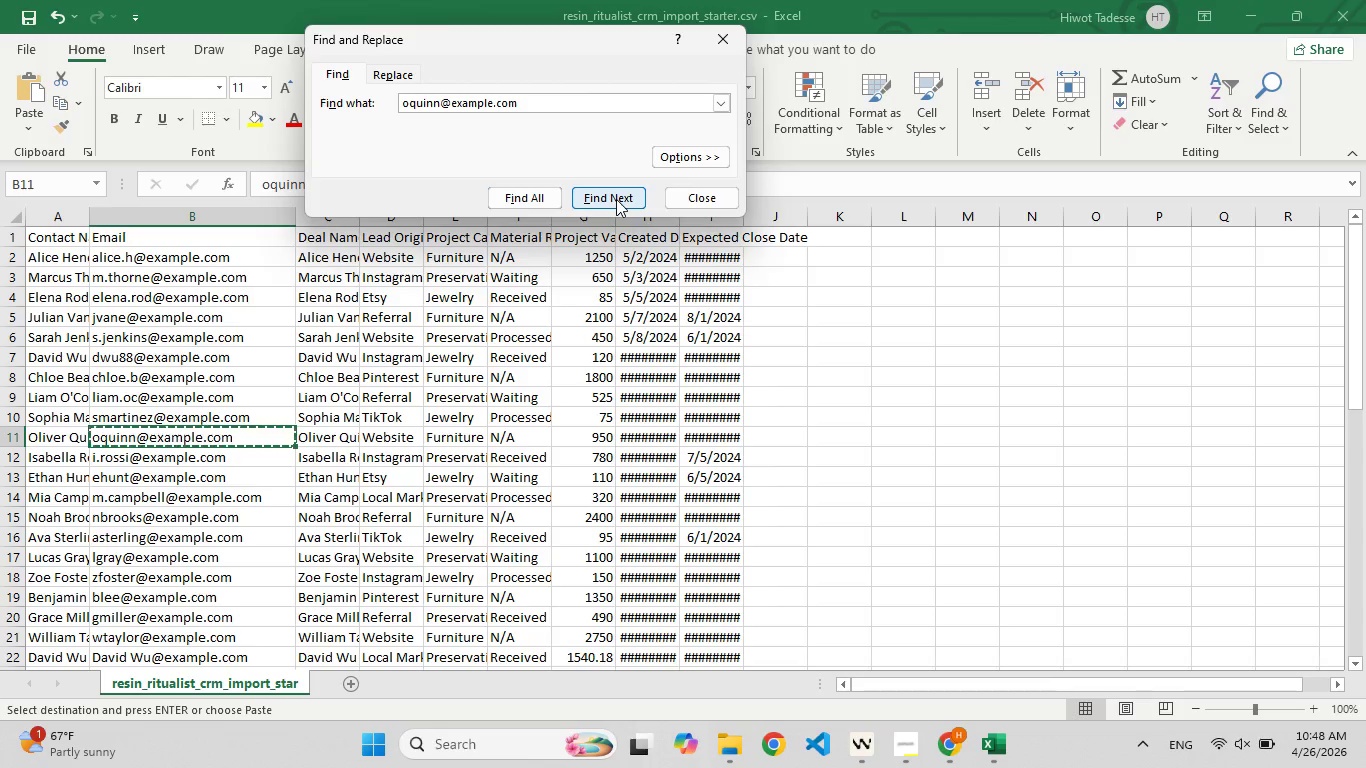 
left_click([616, 199])
 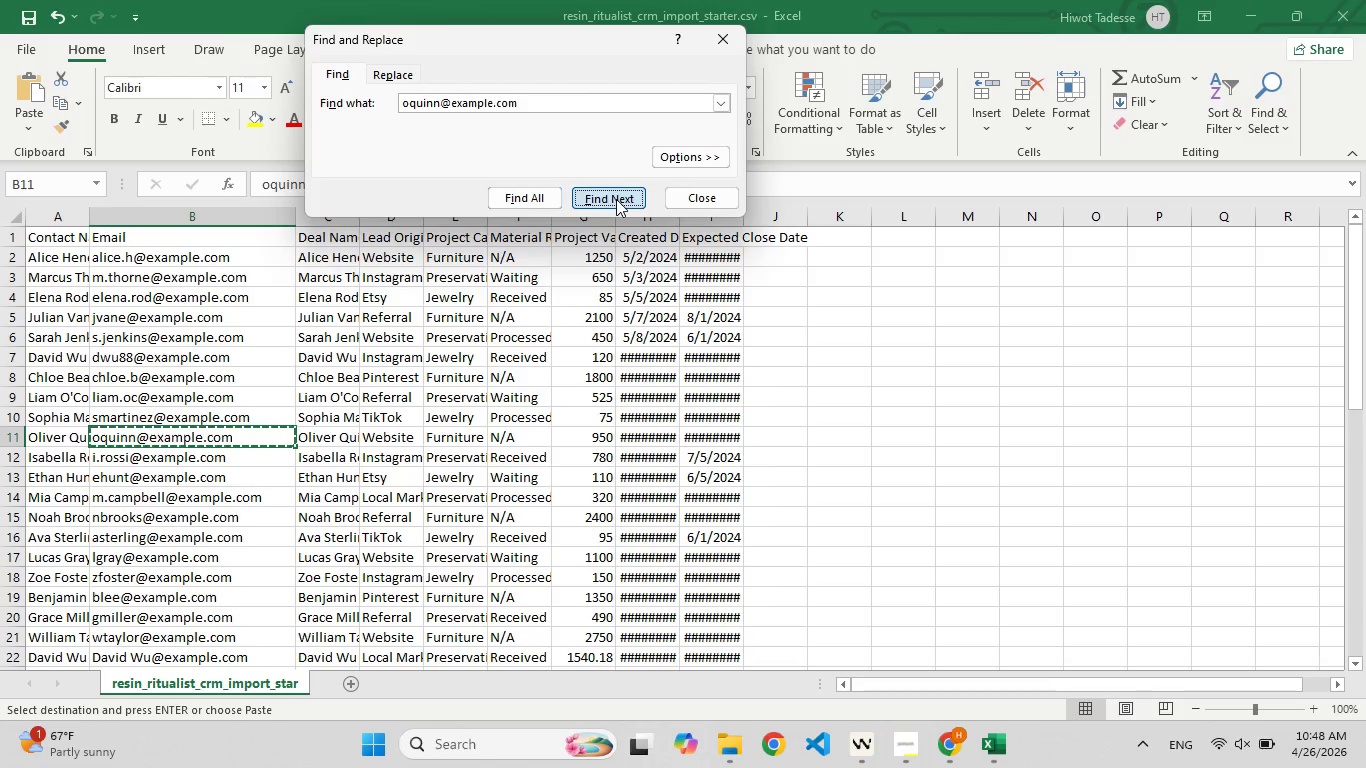 
double_click([616, 199])
 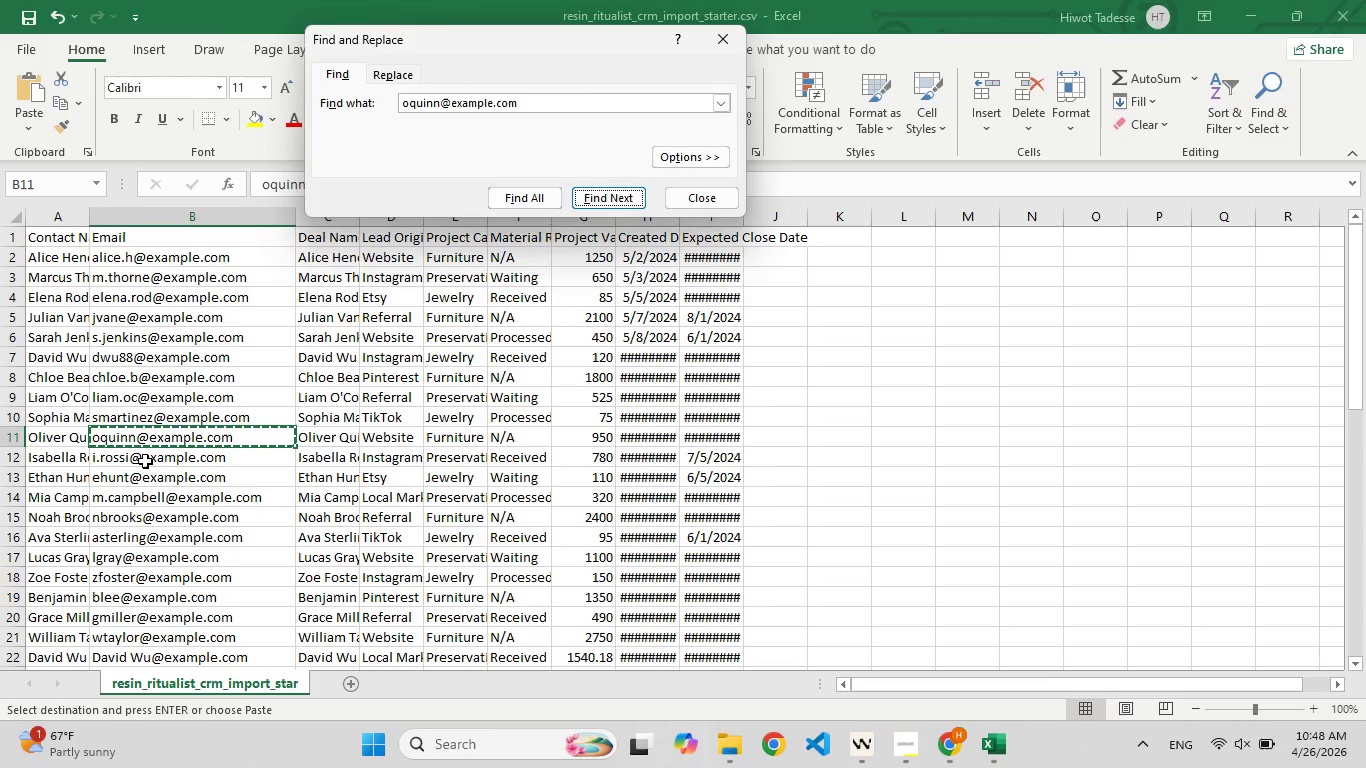 
left_click([145, 461])
 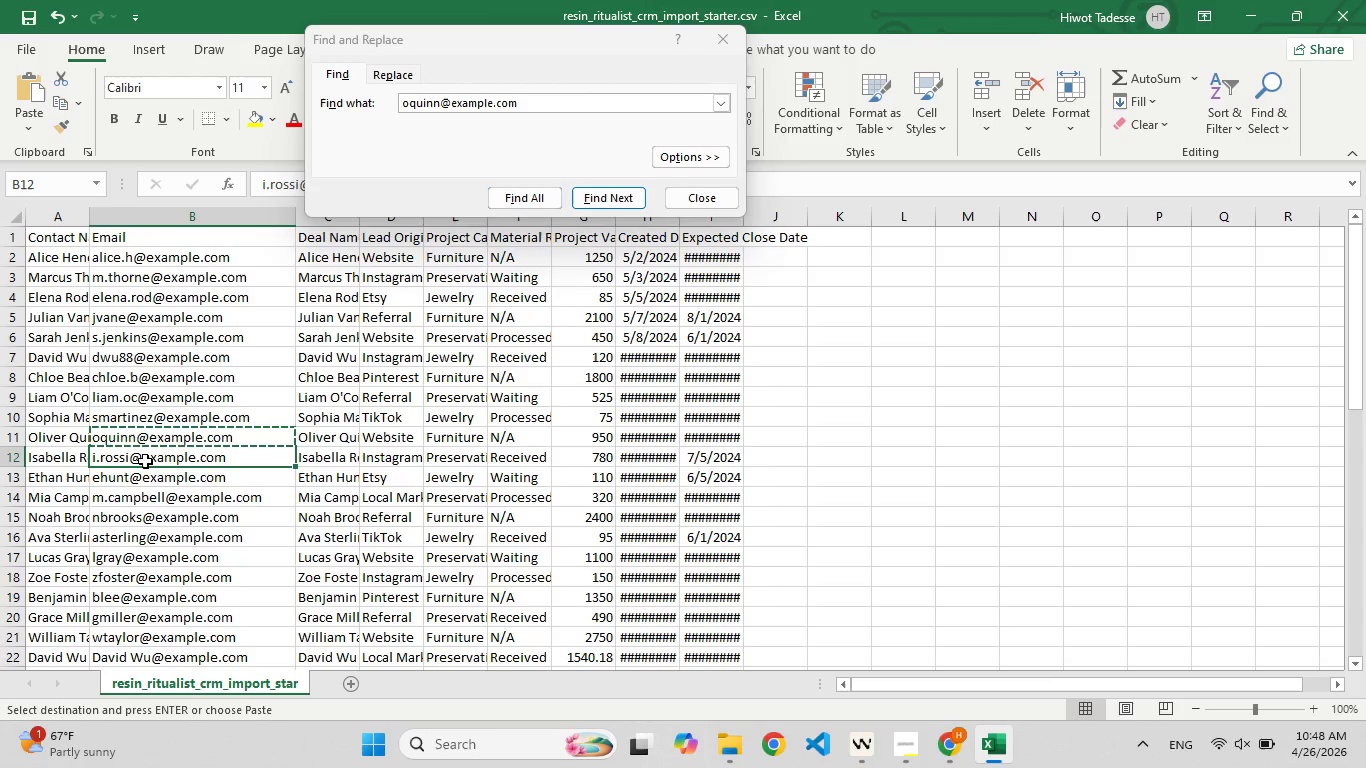 
key(Control+C)
 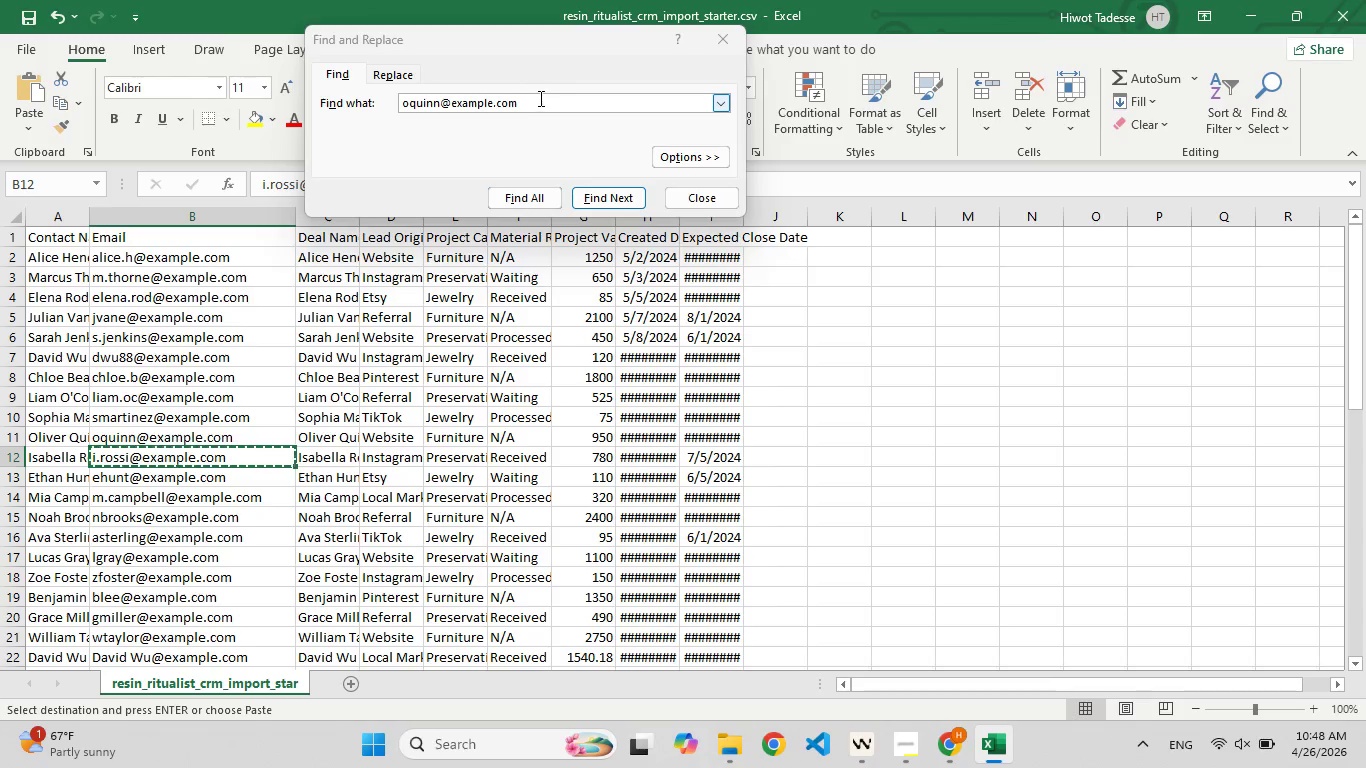 
left_click([539, 98])
 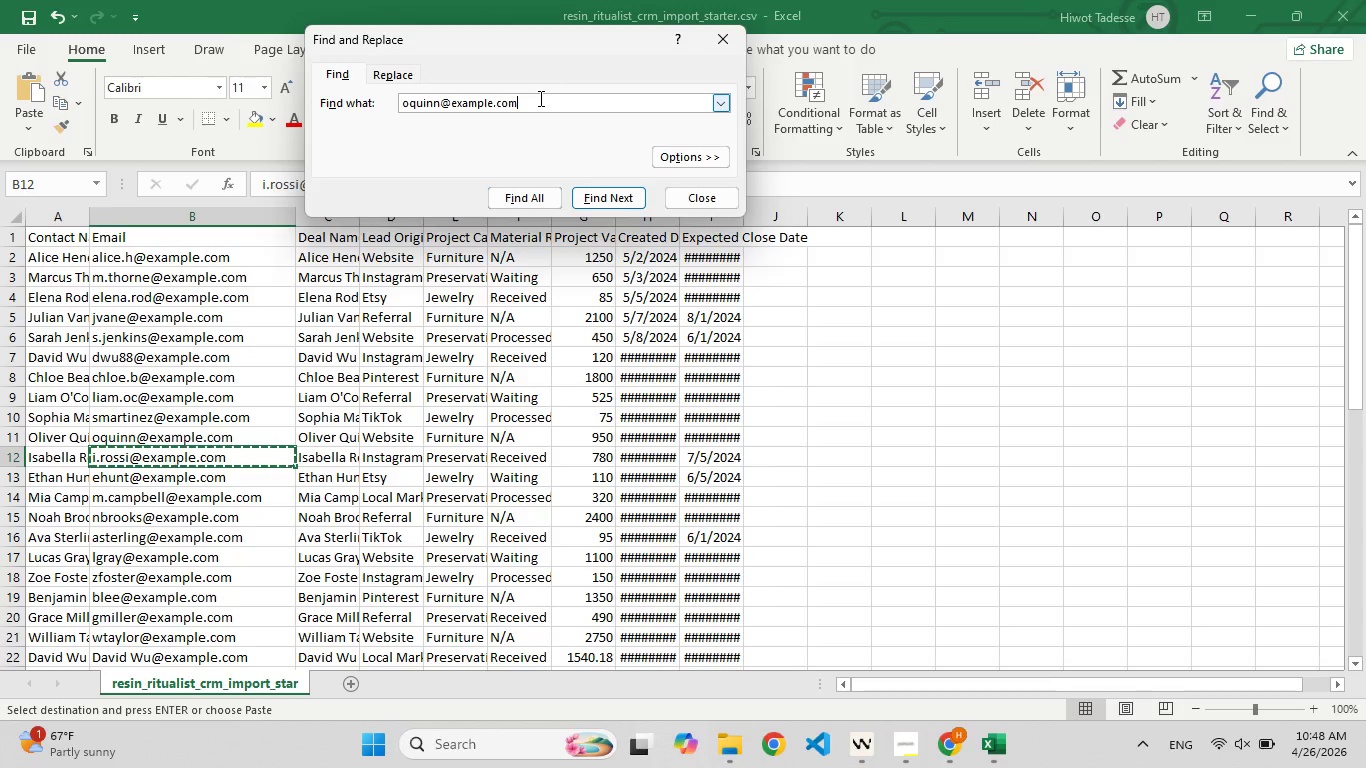 
key(Control+A)
 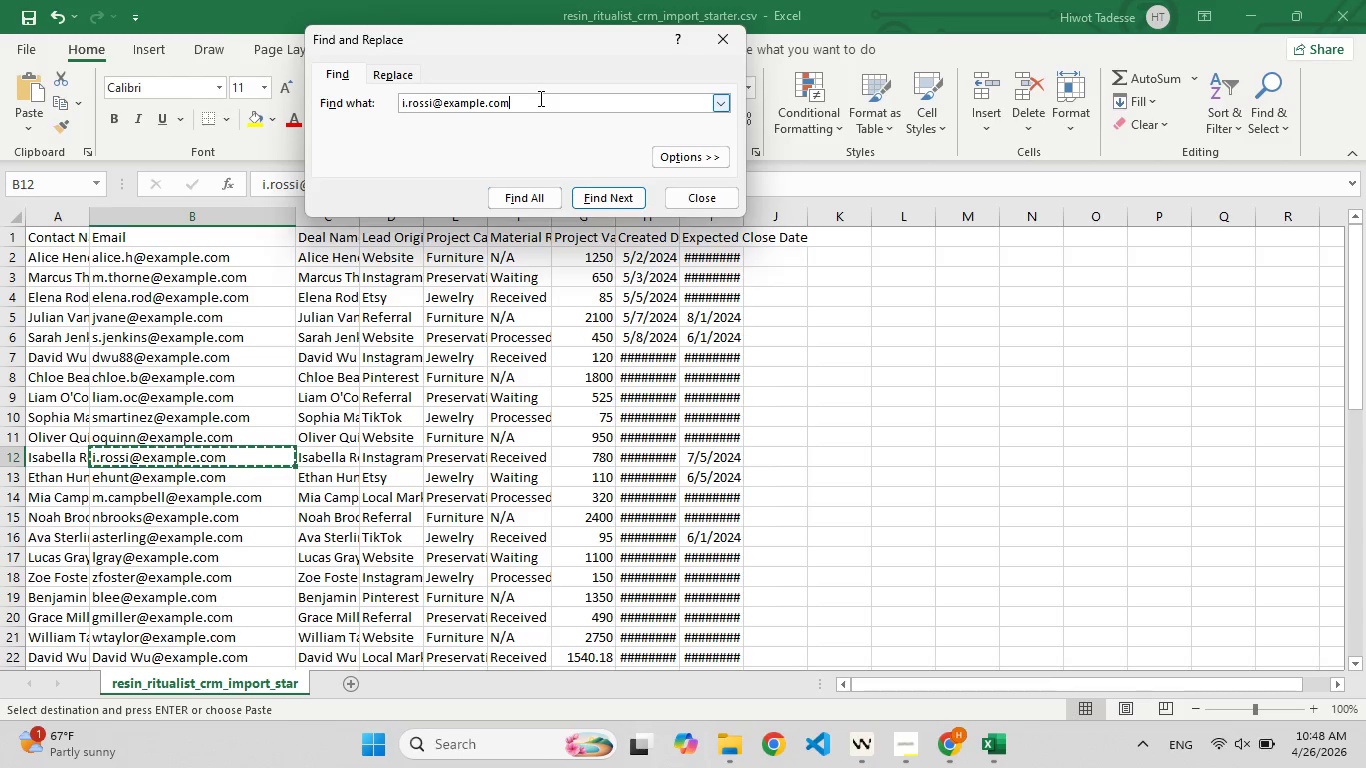 
key(Control+V)
 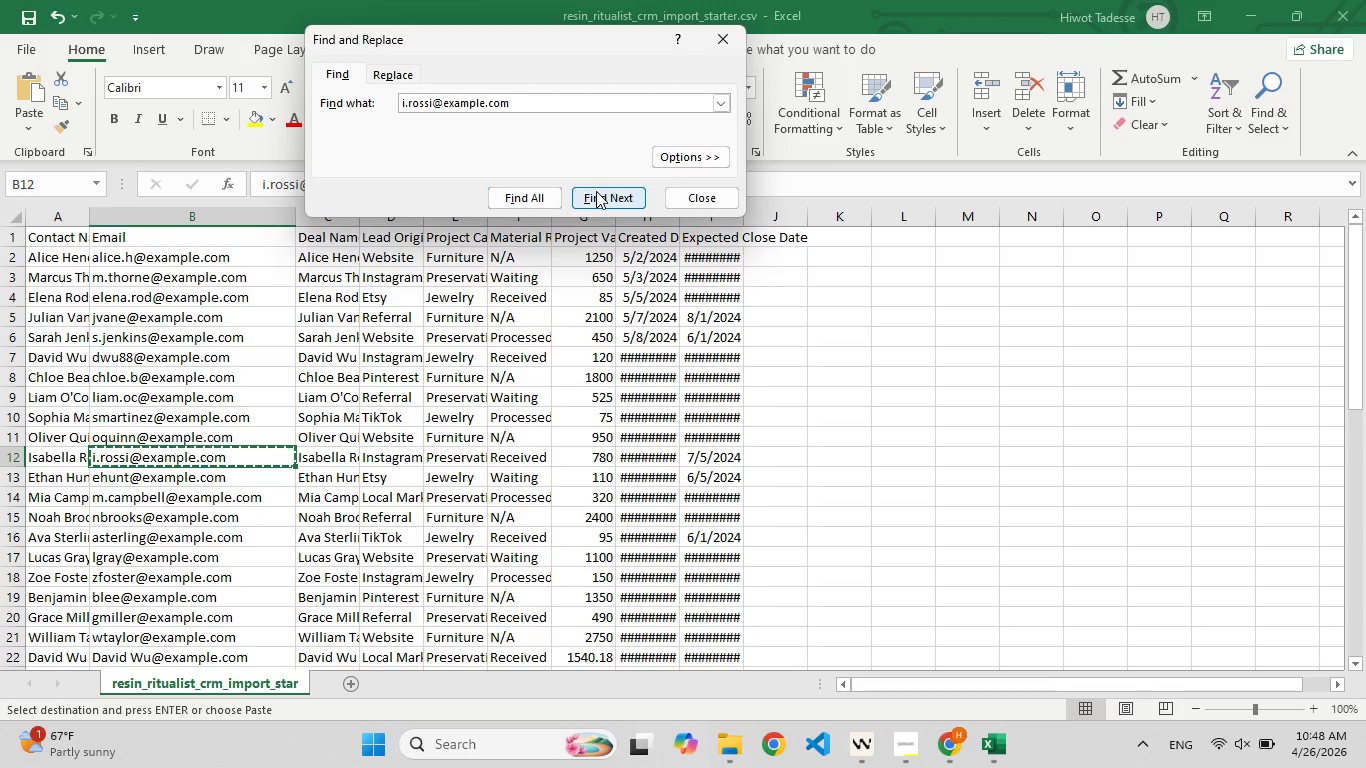 
left_click([596, 191])
 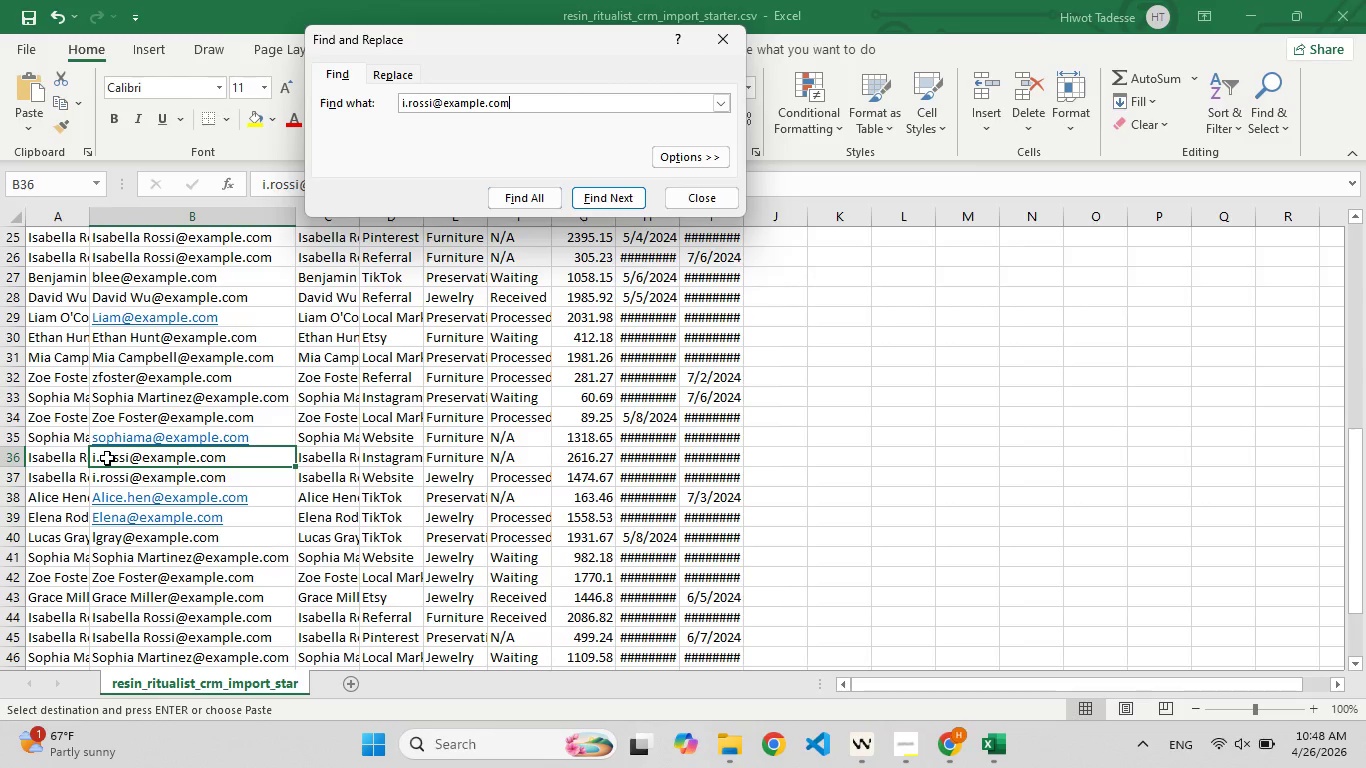 
left_click([100, 457])
 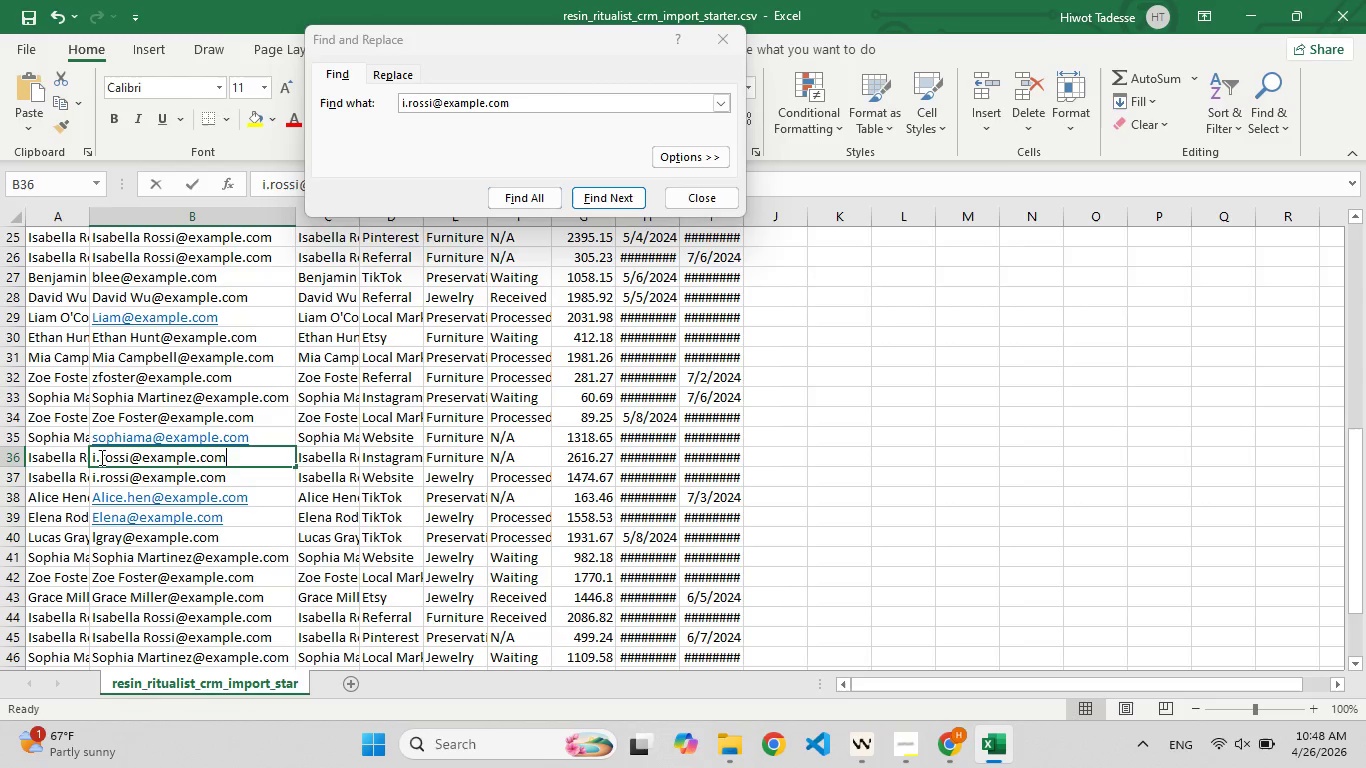 
double_click([100, 457])
 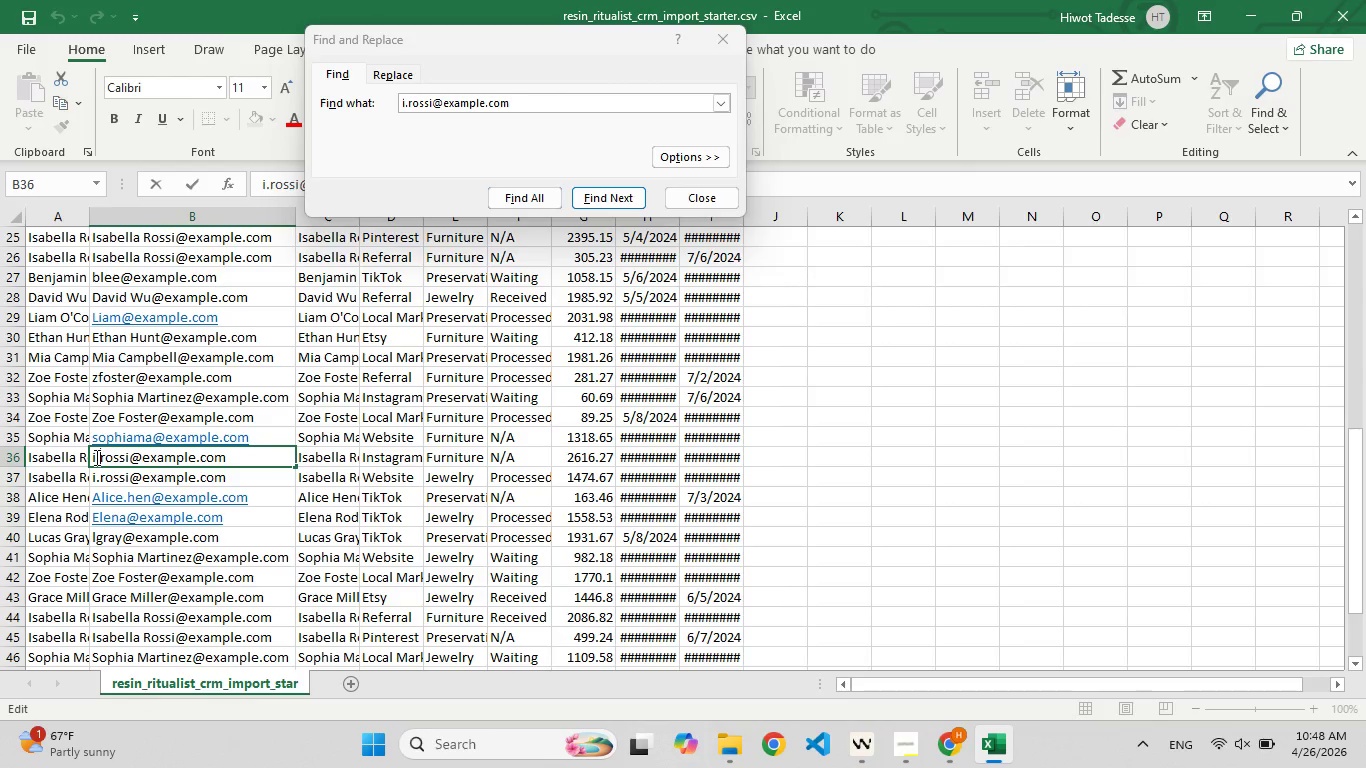 
left_click([95, 457])
 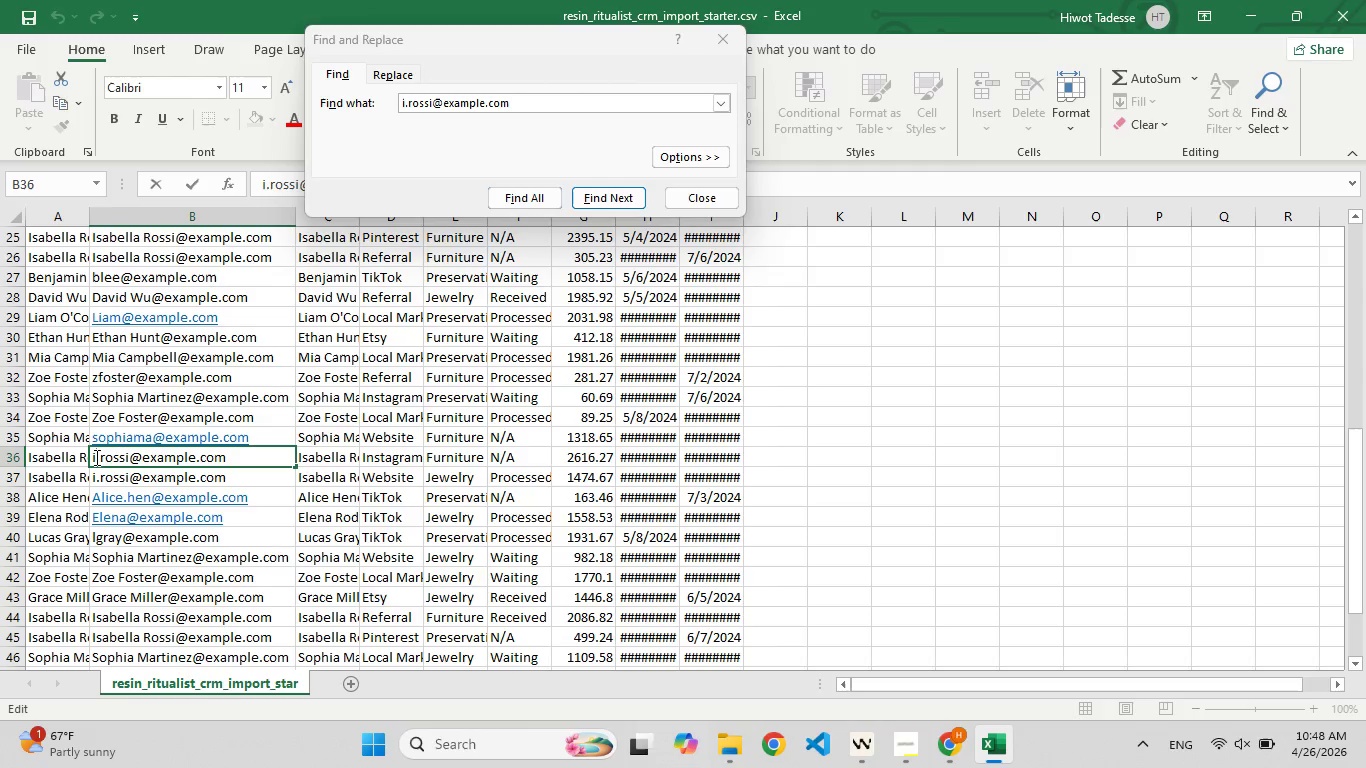 
type(sabela)
 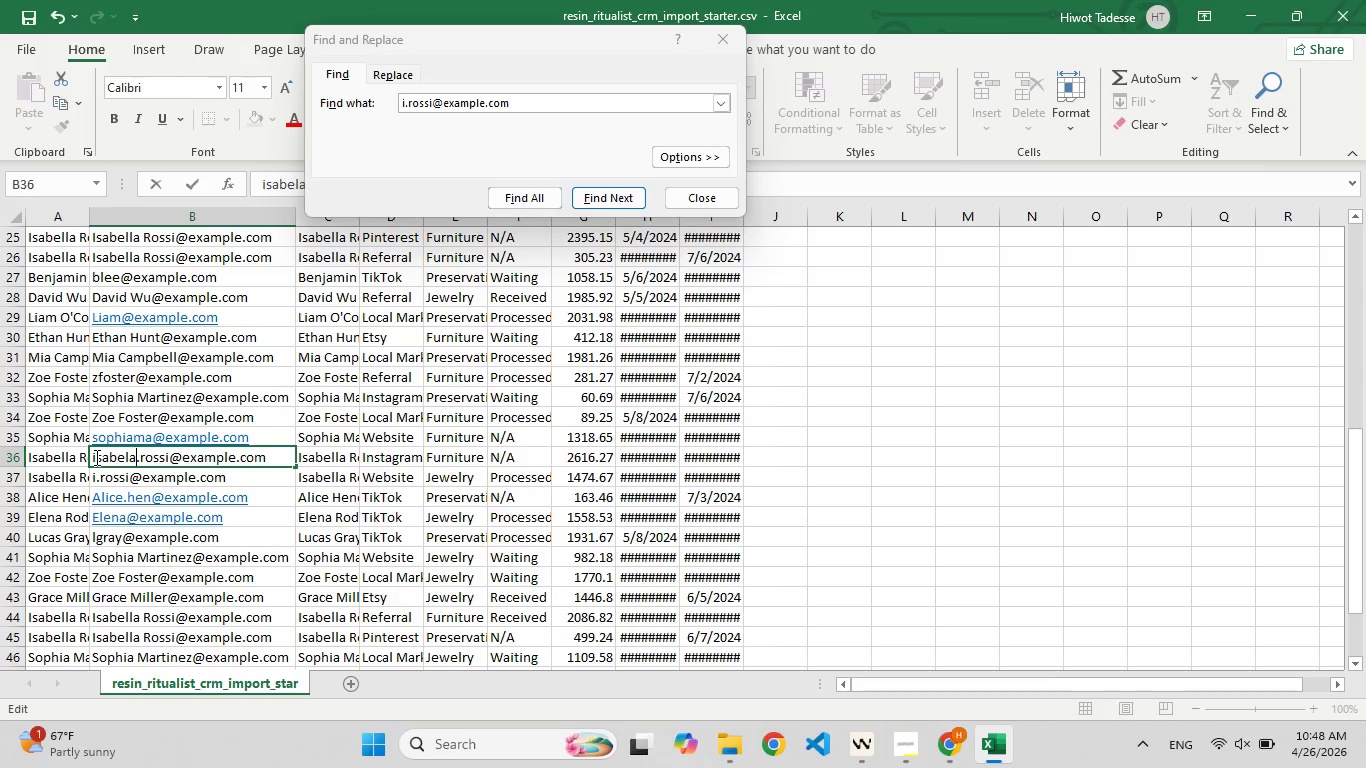 
wait(7.26)
 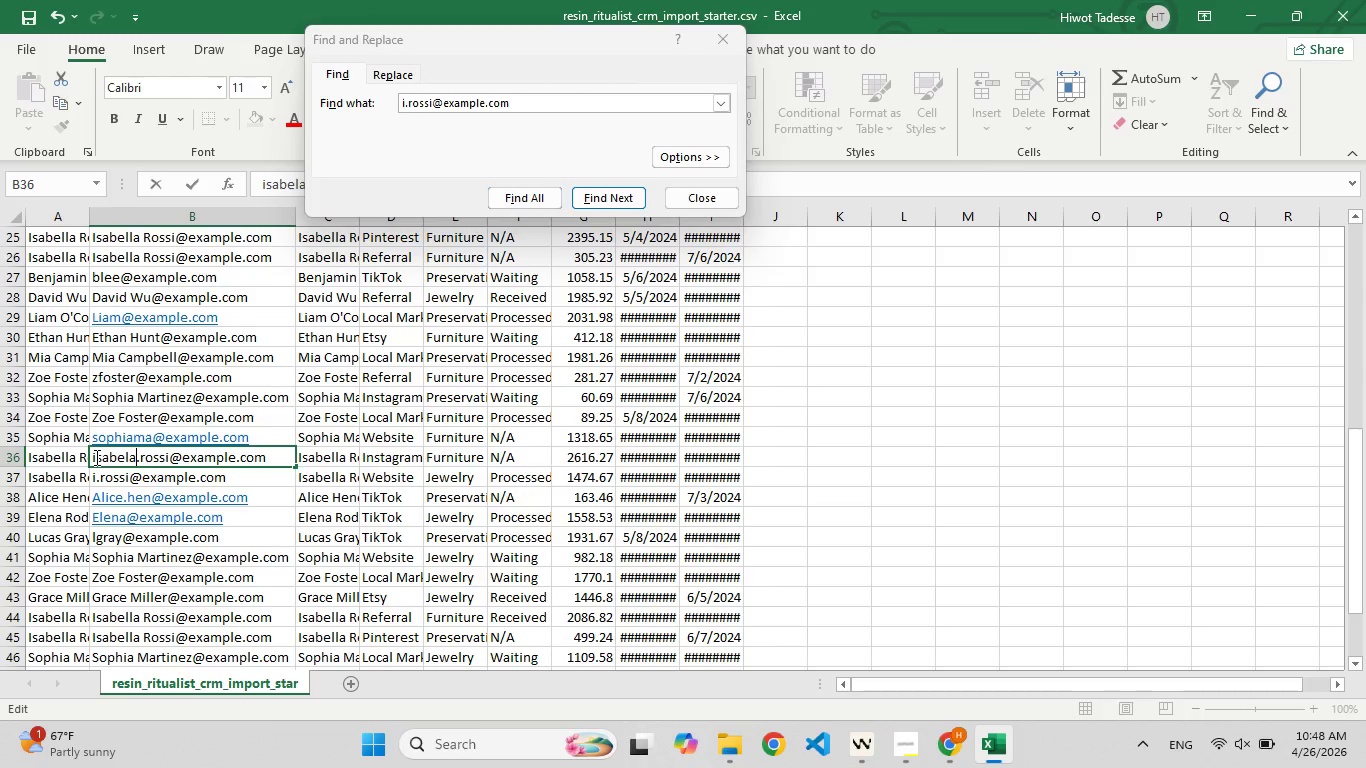 
left_click([612, 199])
 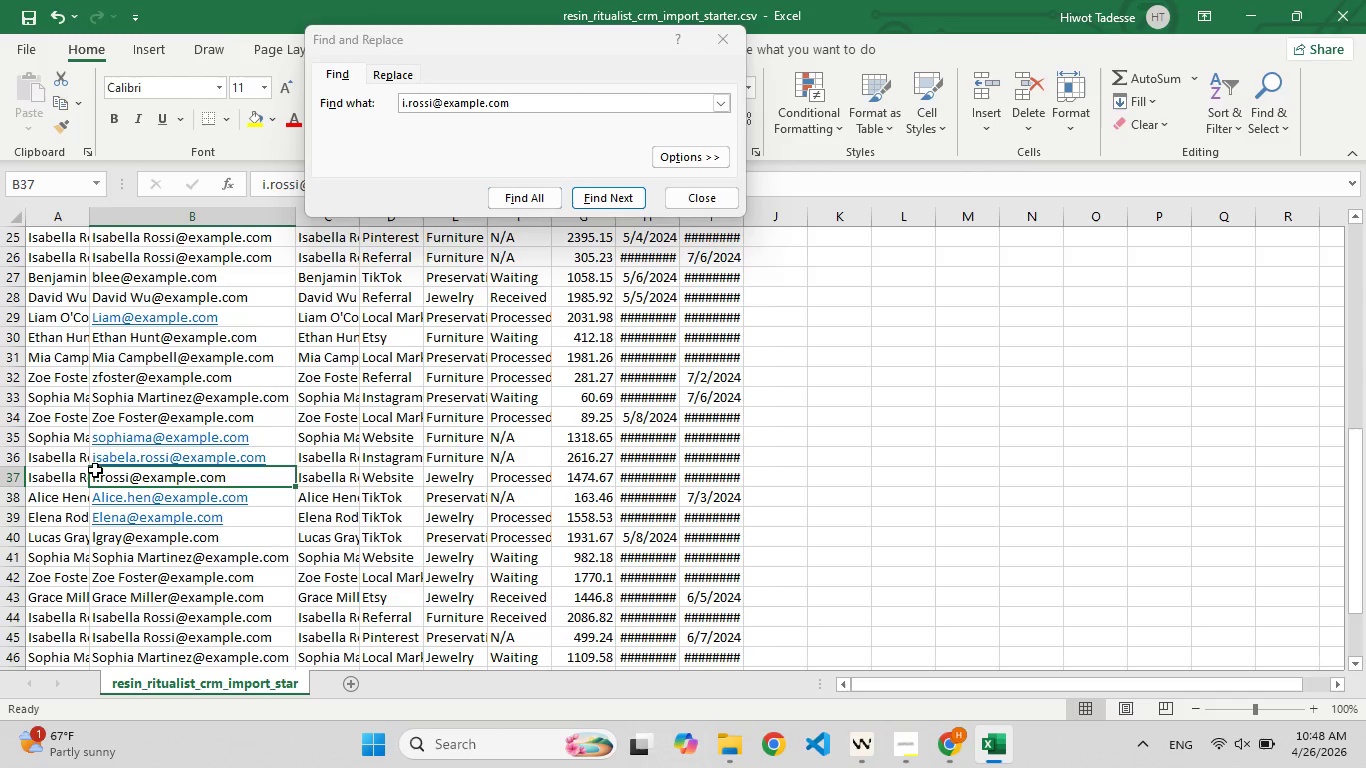 
double_click([95, 473])
 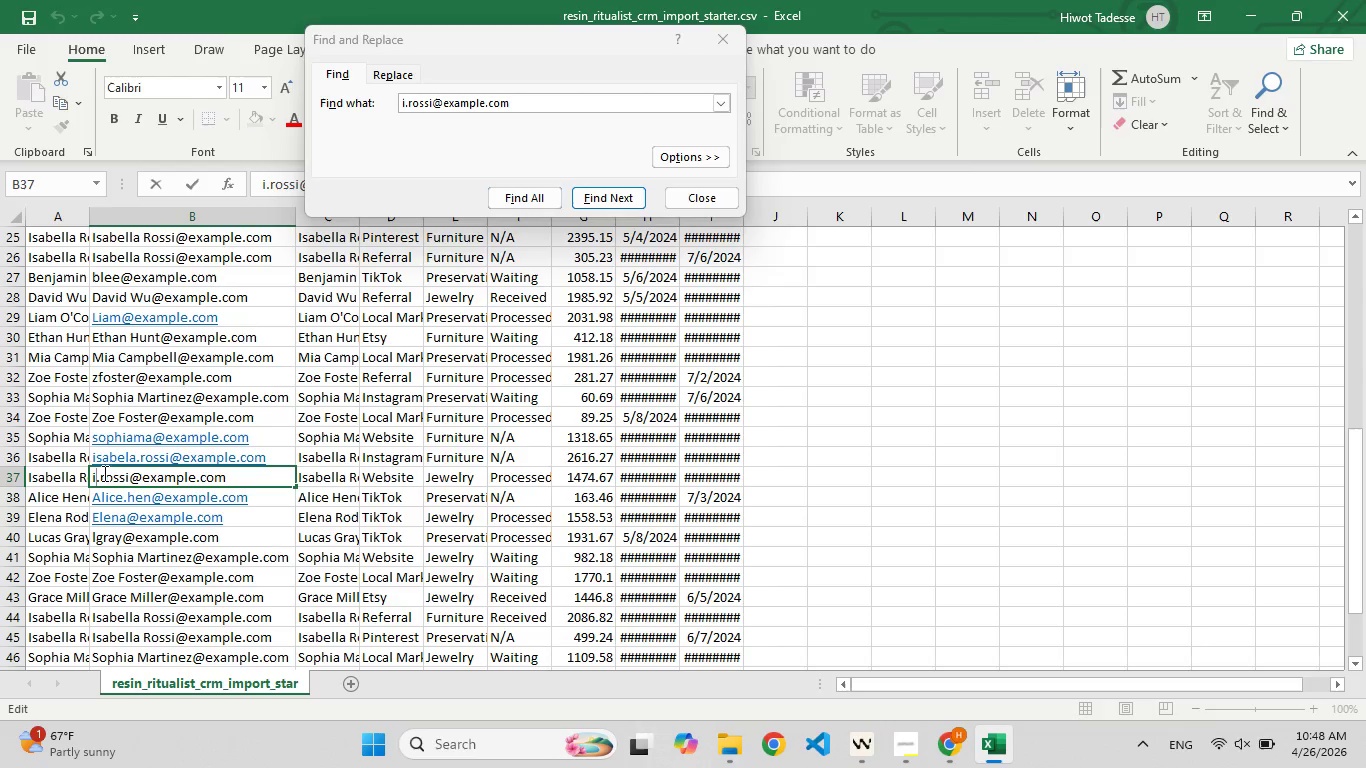 
left_click([103, 473])
 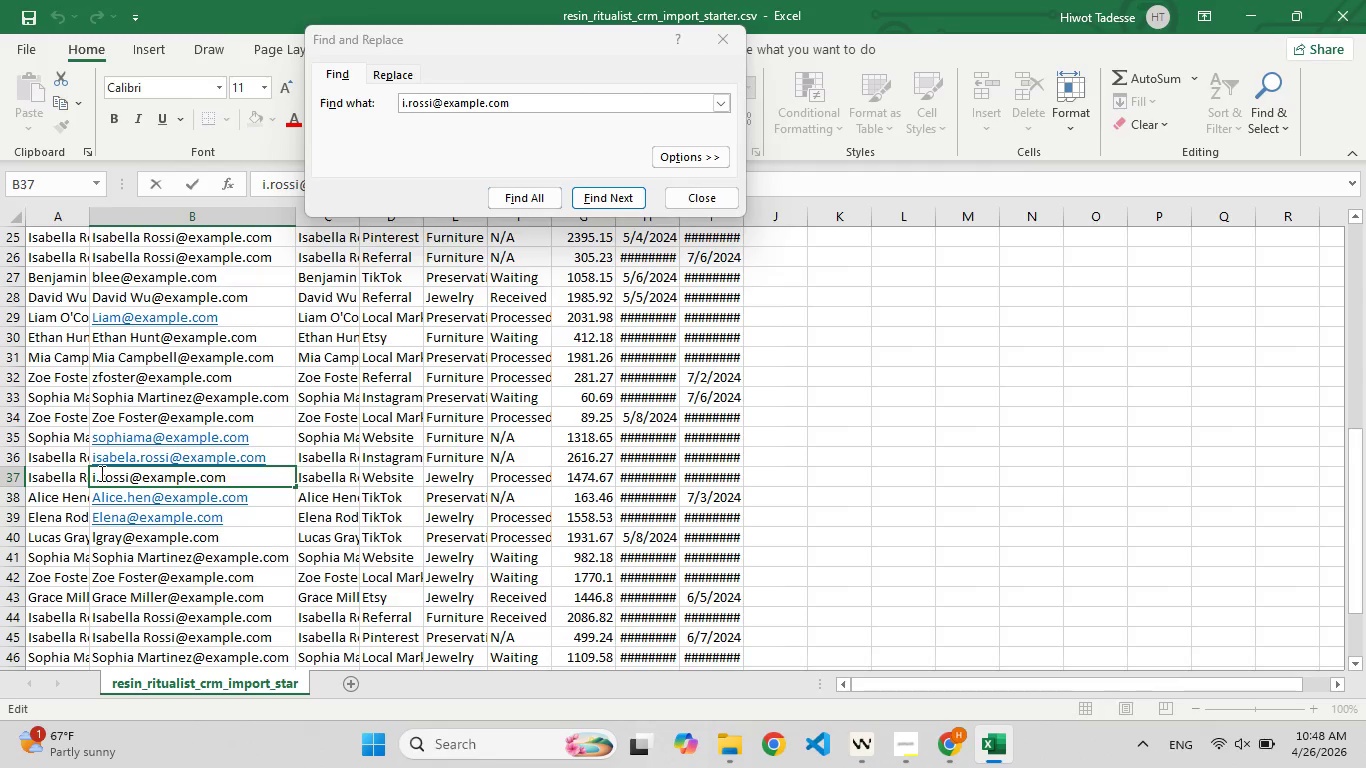 
left_click([100, 473])
 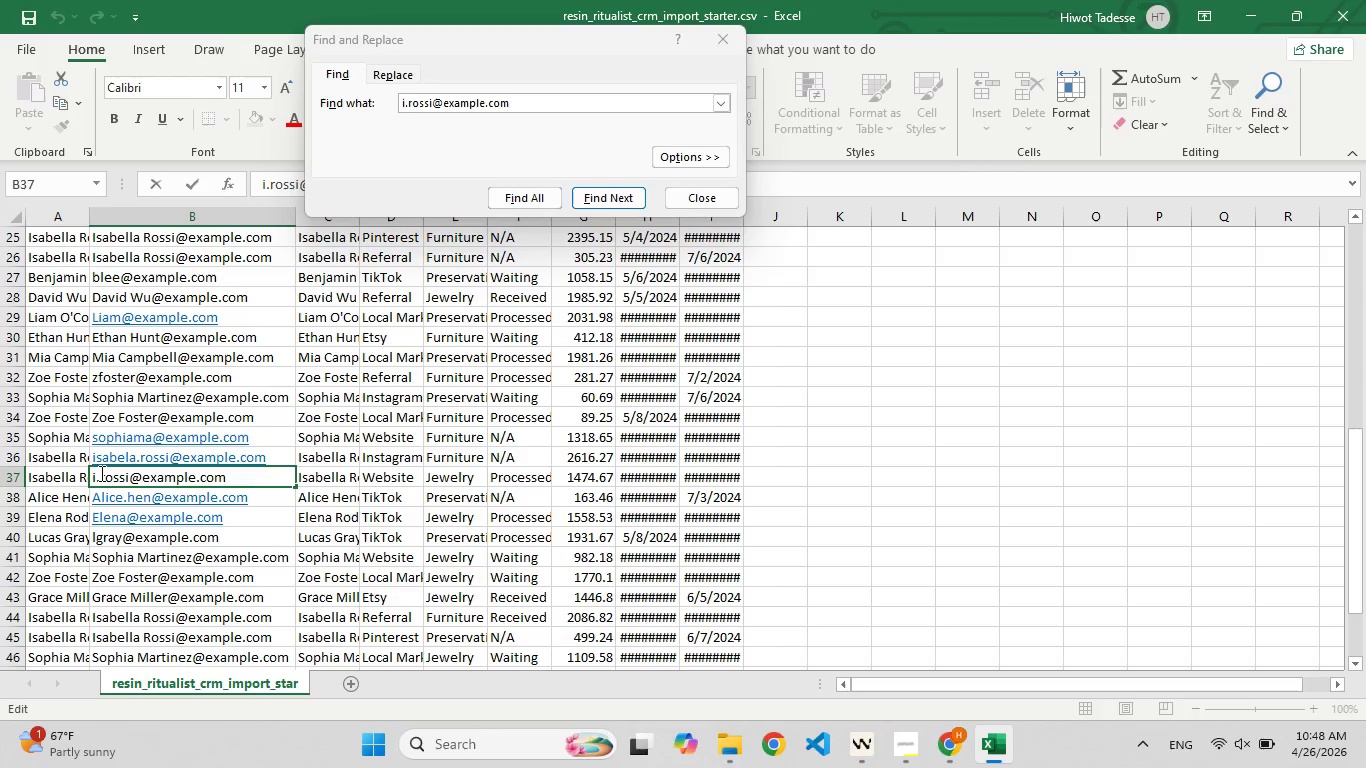 
wait(5.16)
 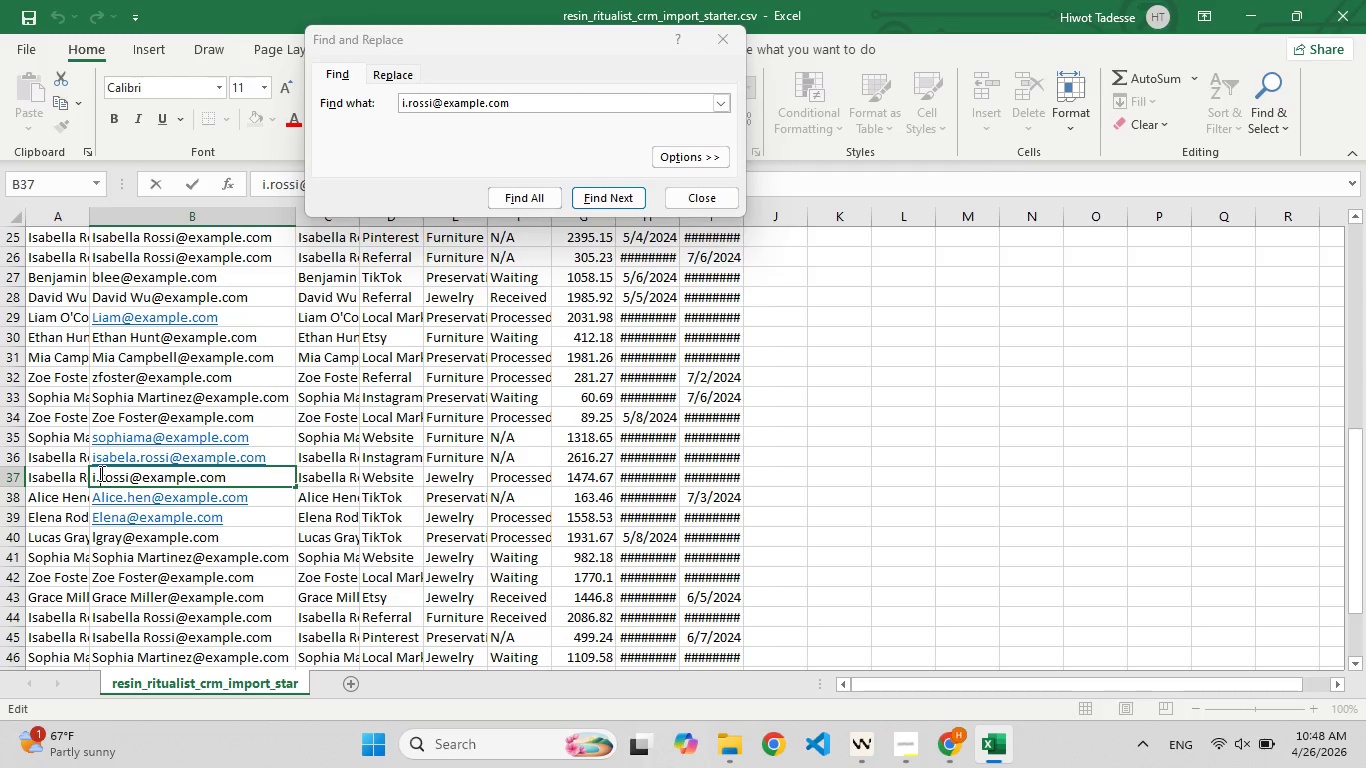 
key(Backspace)
 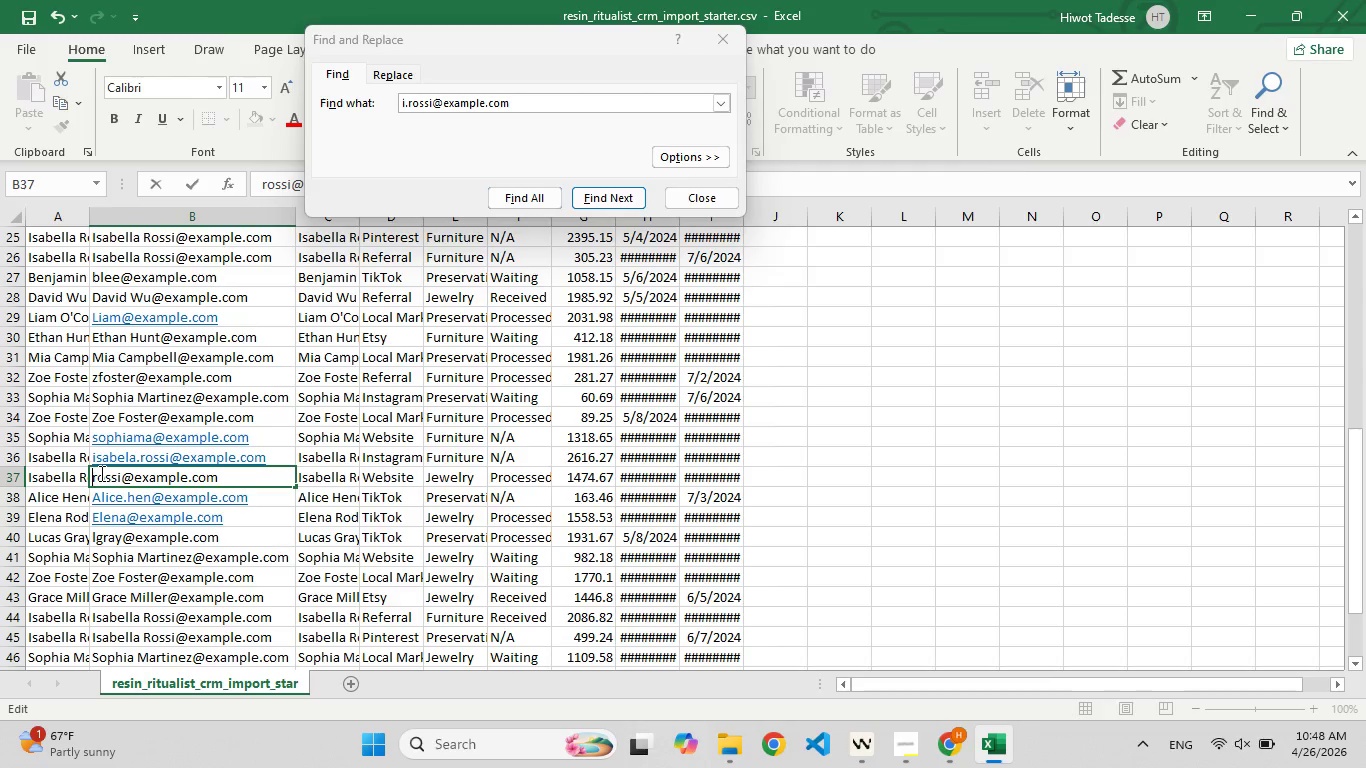 
key(F9)
 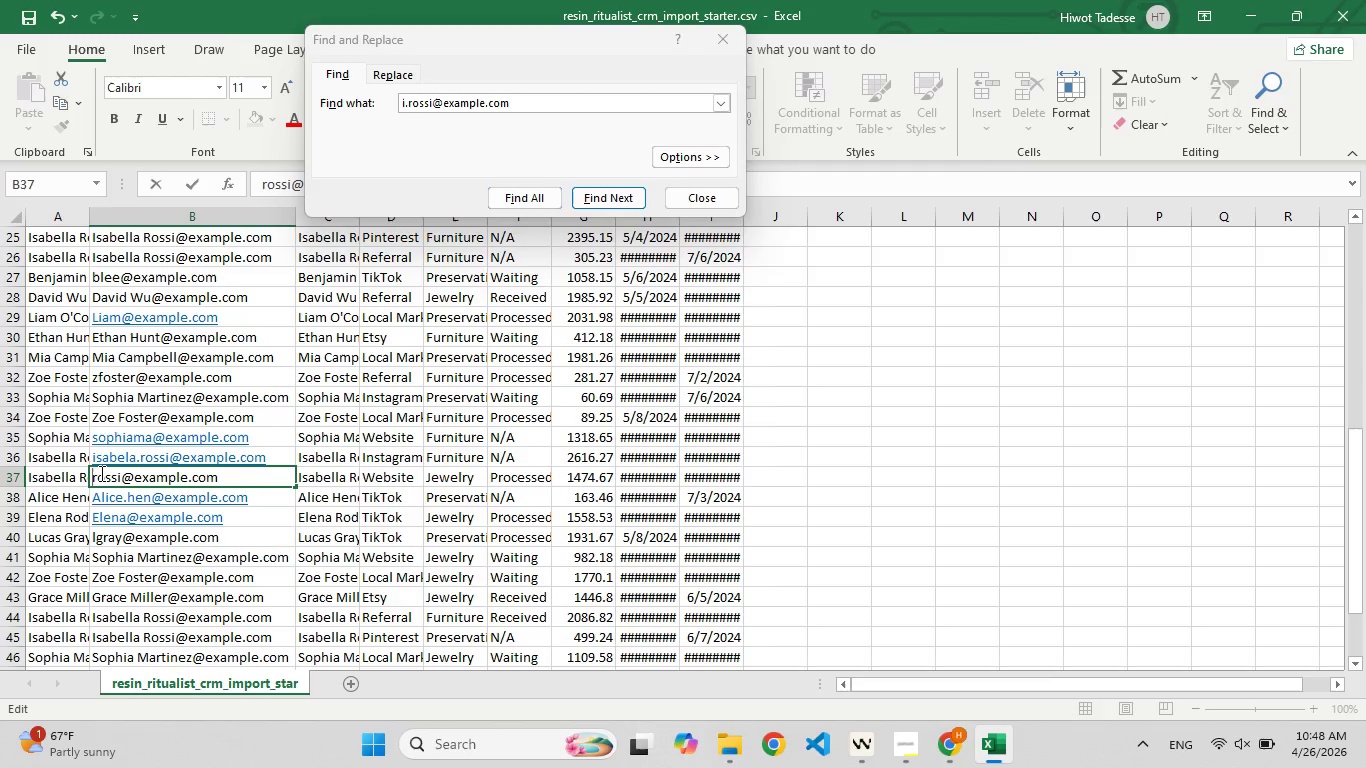 
key(F9)
 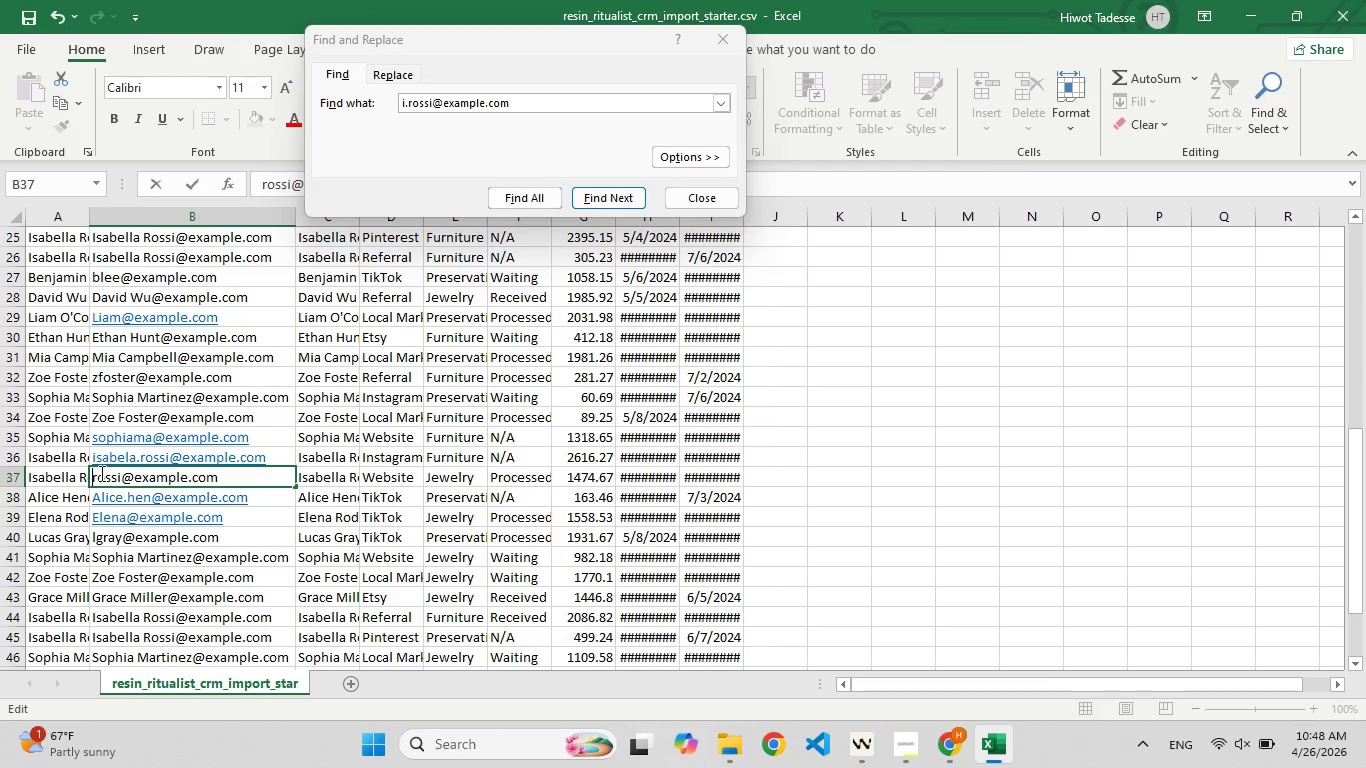 
key(Backspace)
 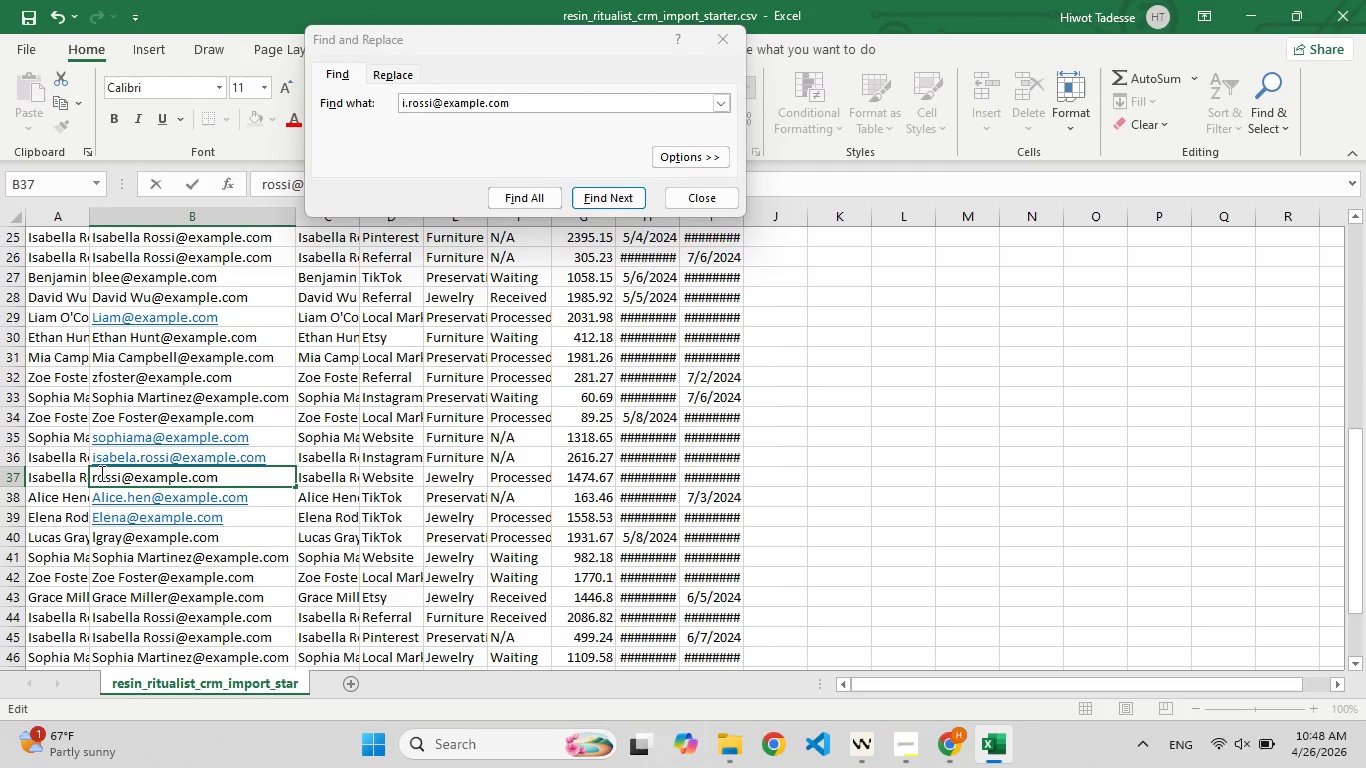 
key(F9)
 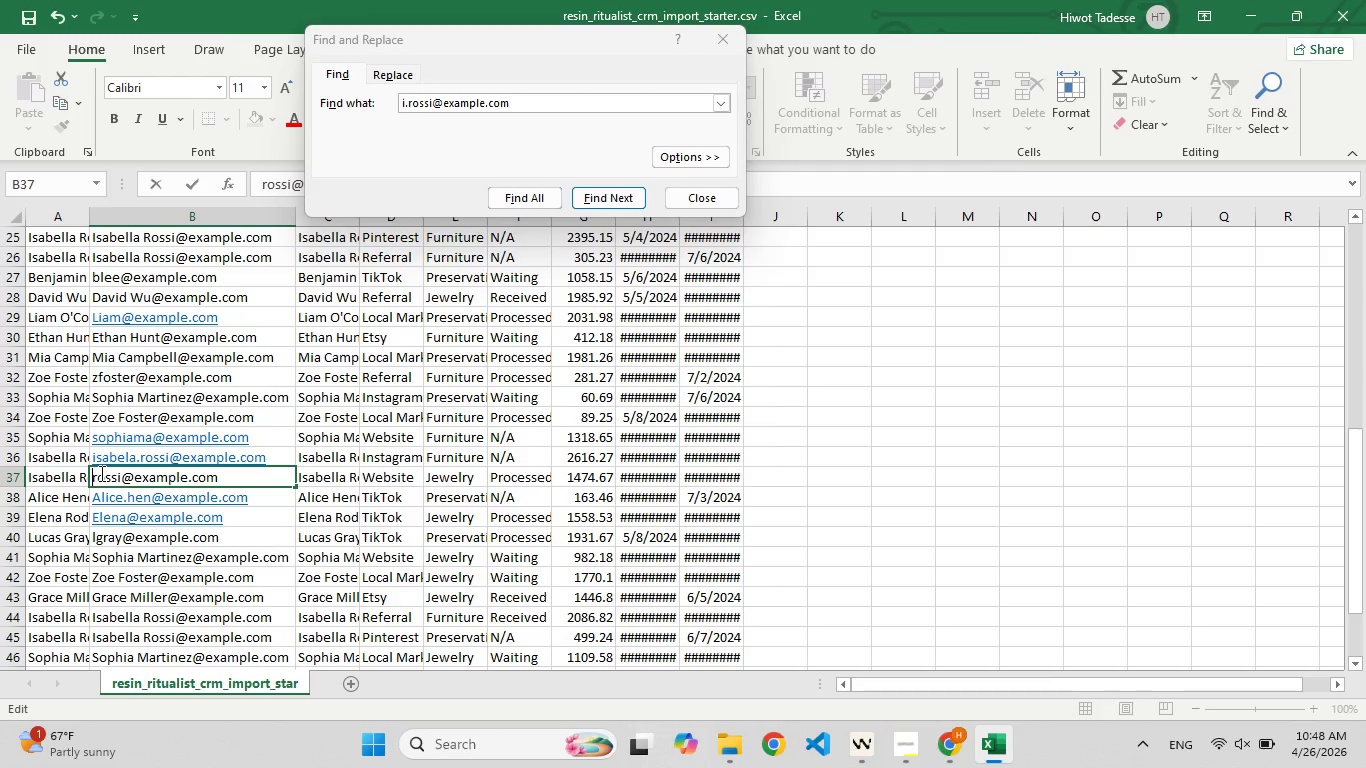 
key(Backspace)
 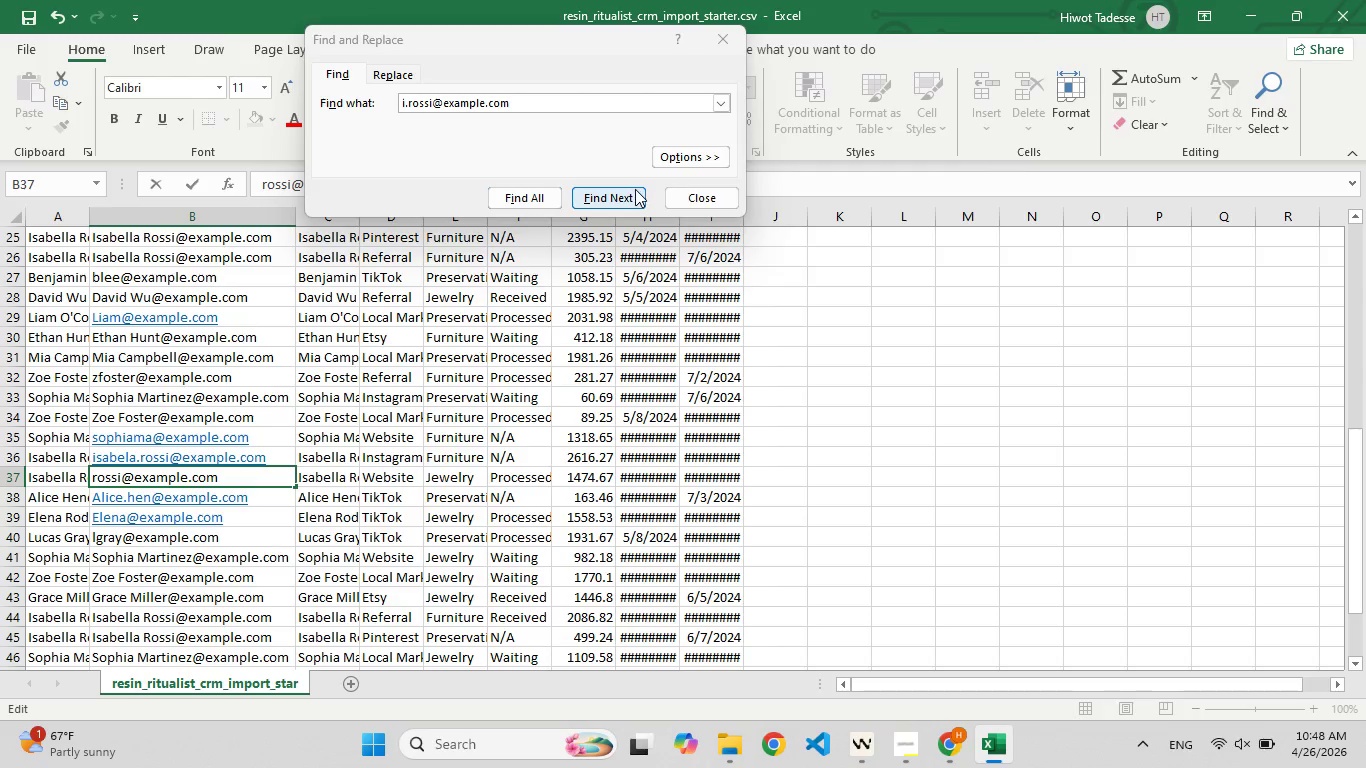 
left_click([632, 191])
 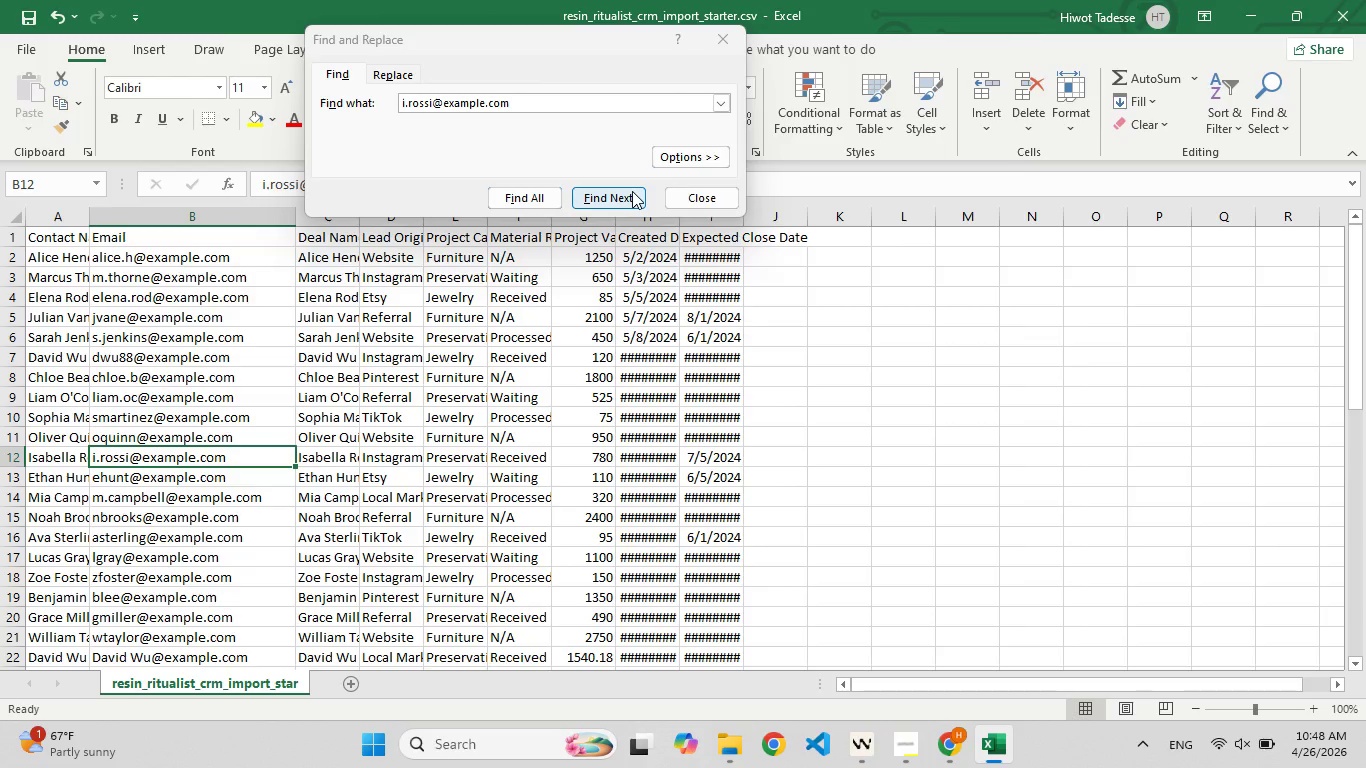 
left_click([632, 191])
 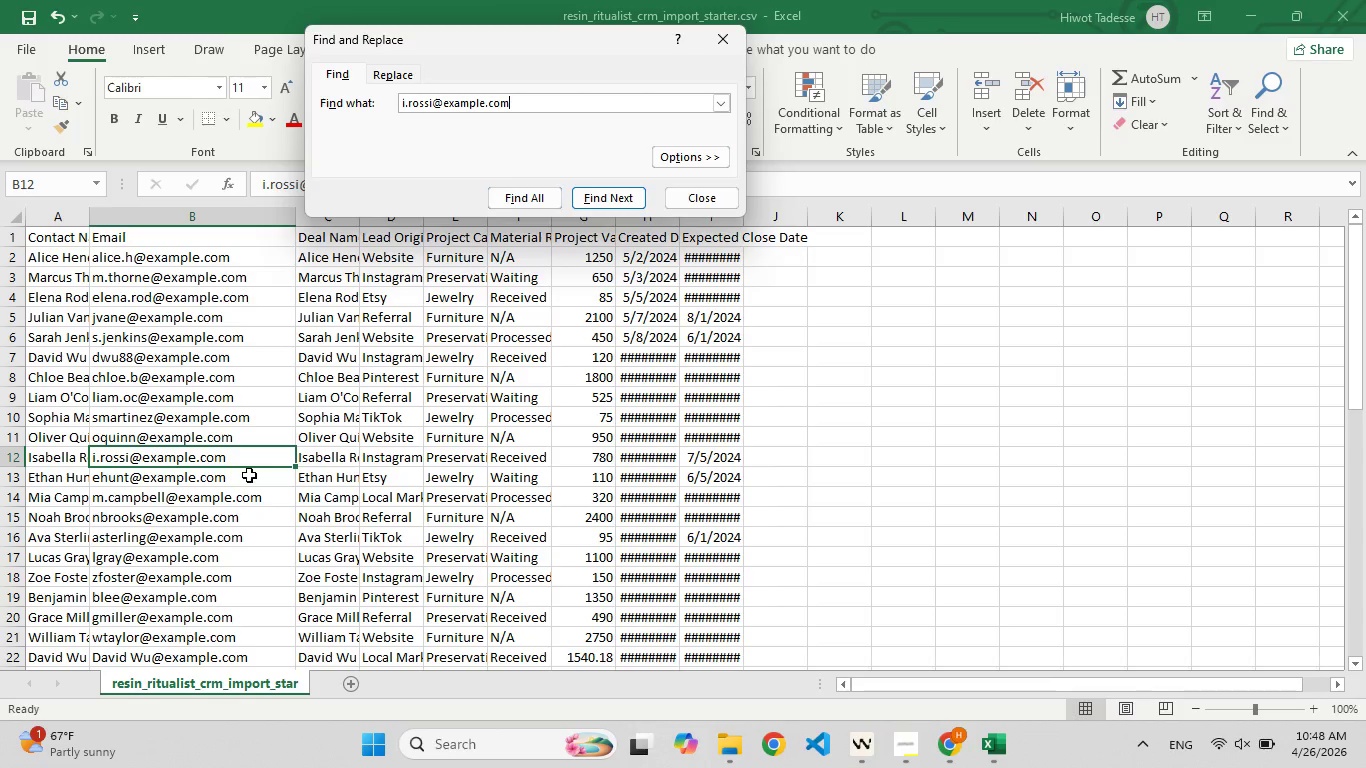 
left_click([249, 475])
 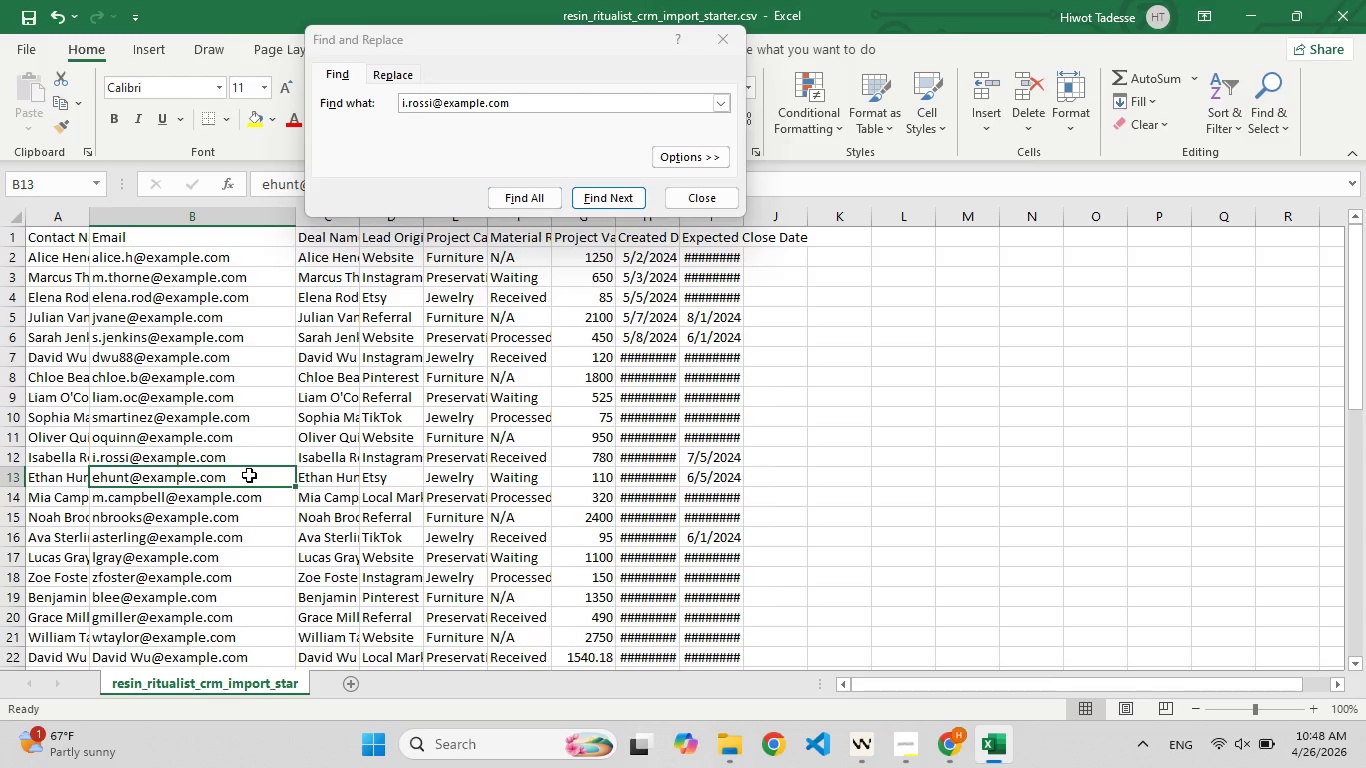 
key(Control+C)
 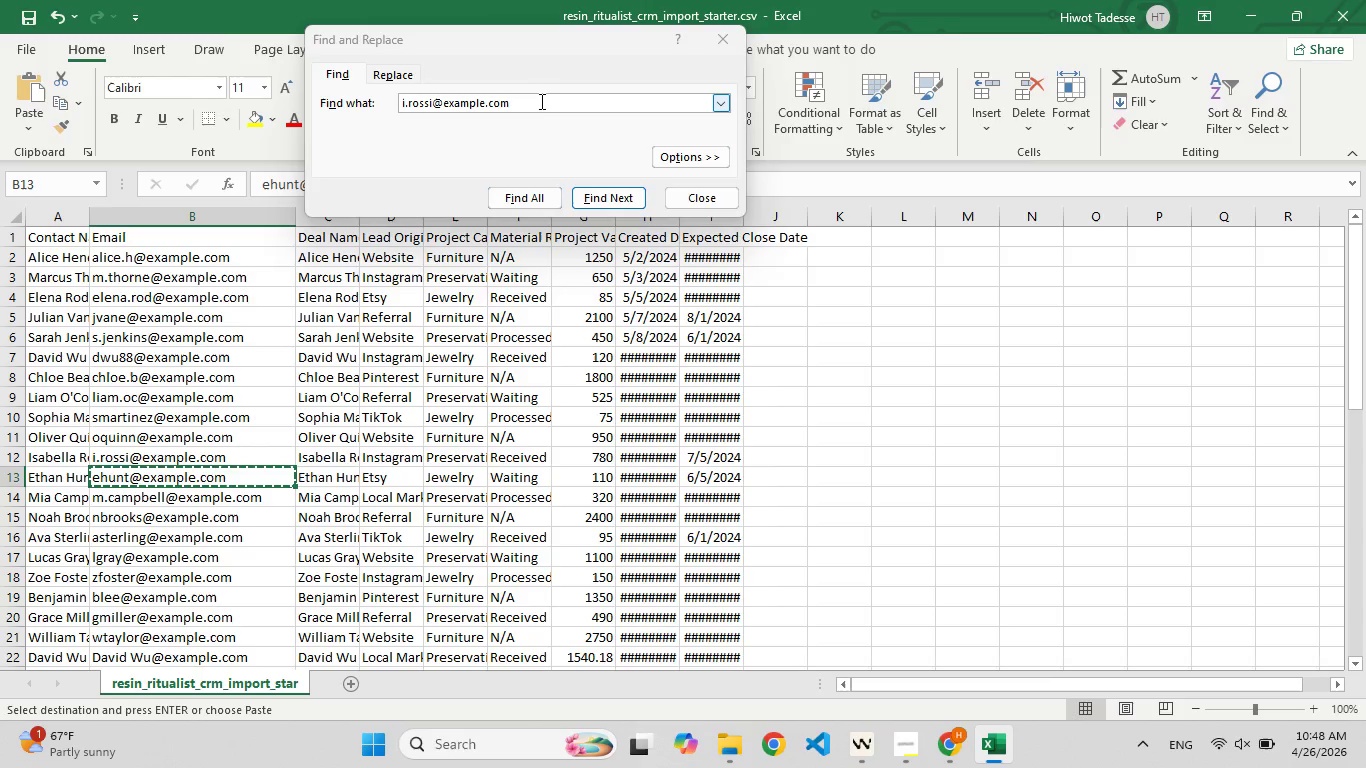 
left_click([540, 102])
 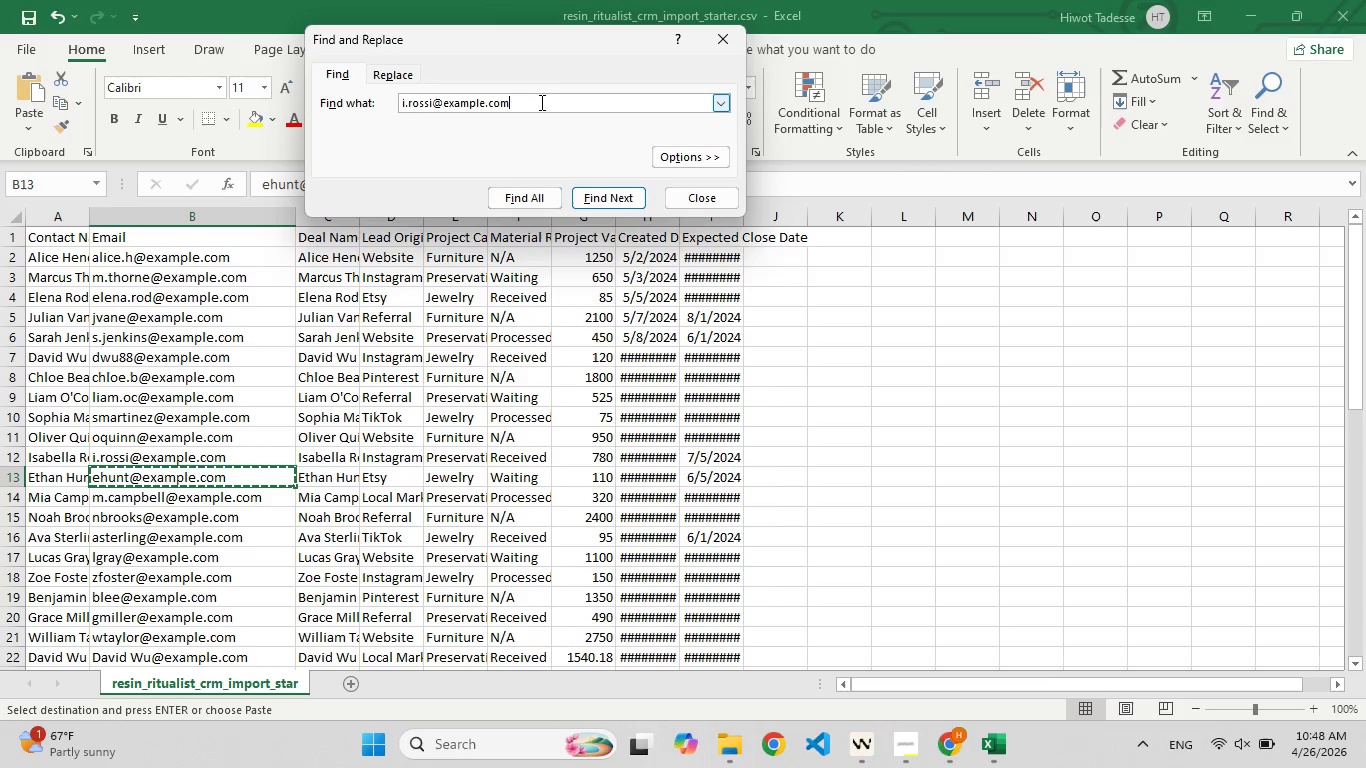 
key(Control+A)
 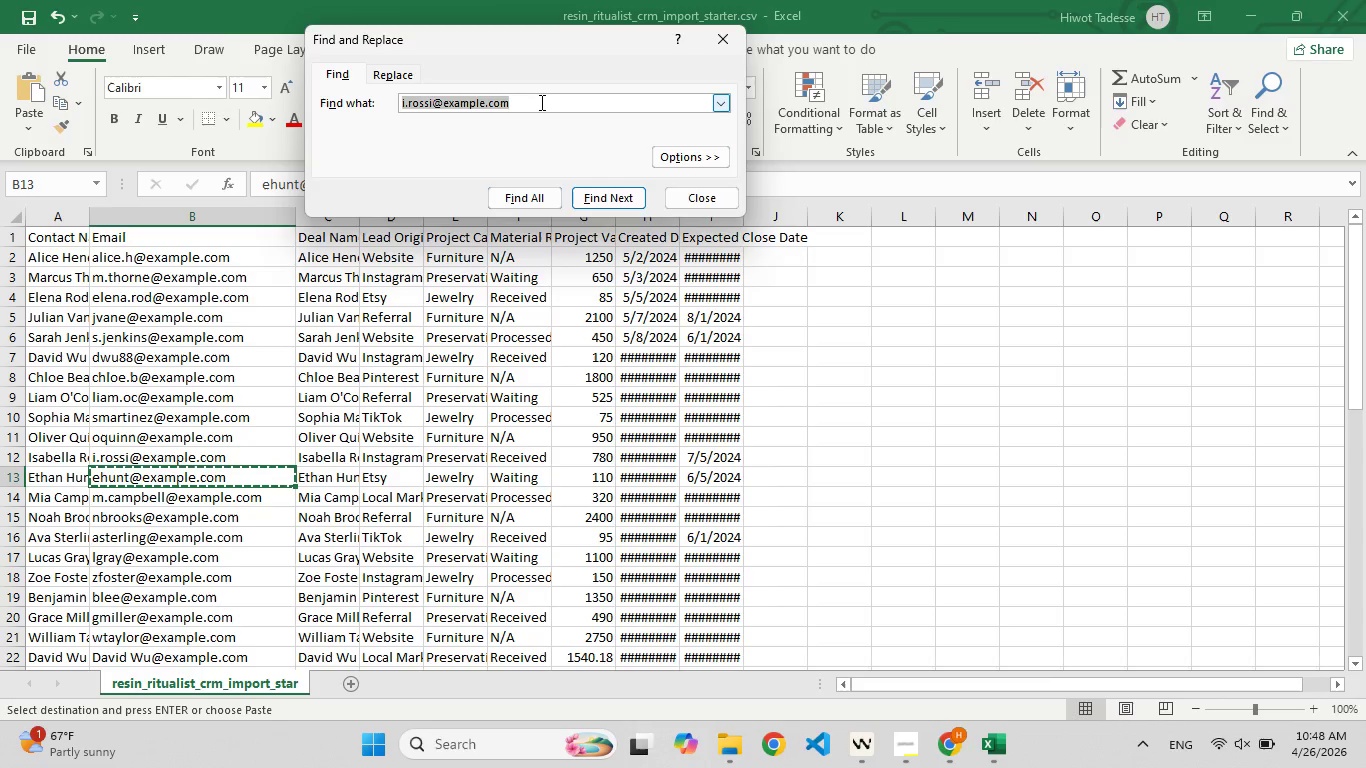 
key(Control+V)
 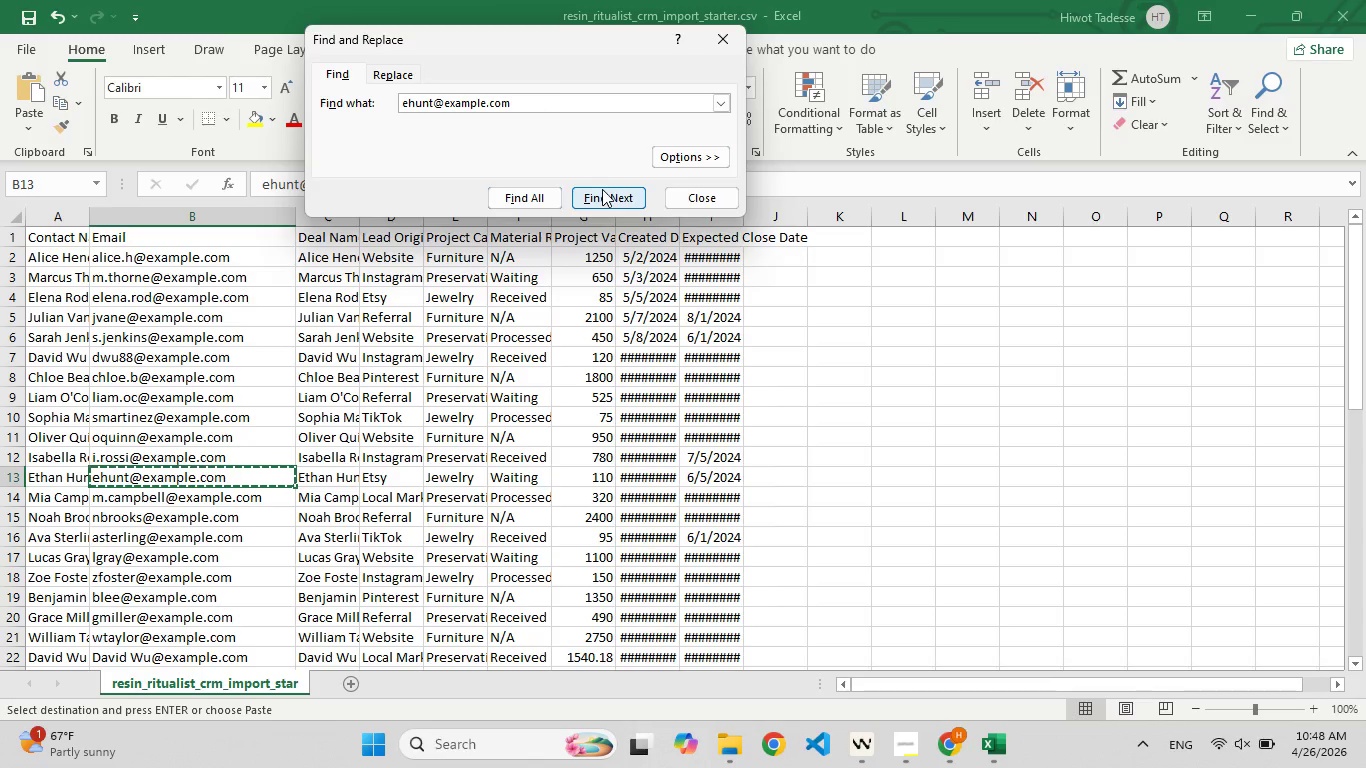 
left_click([602, 189])
 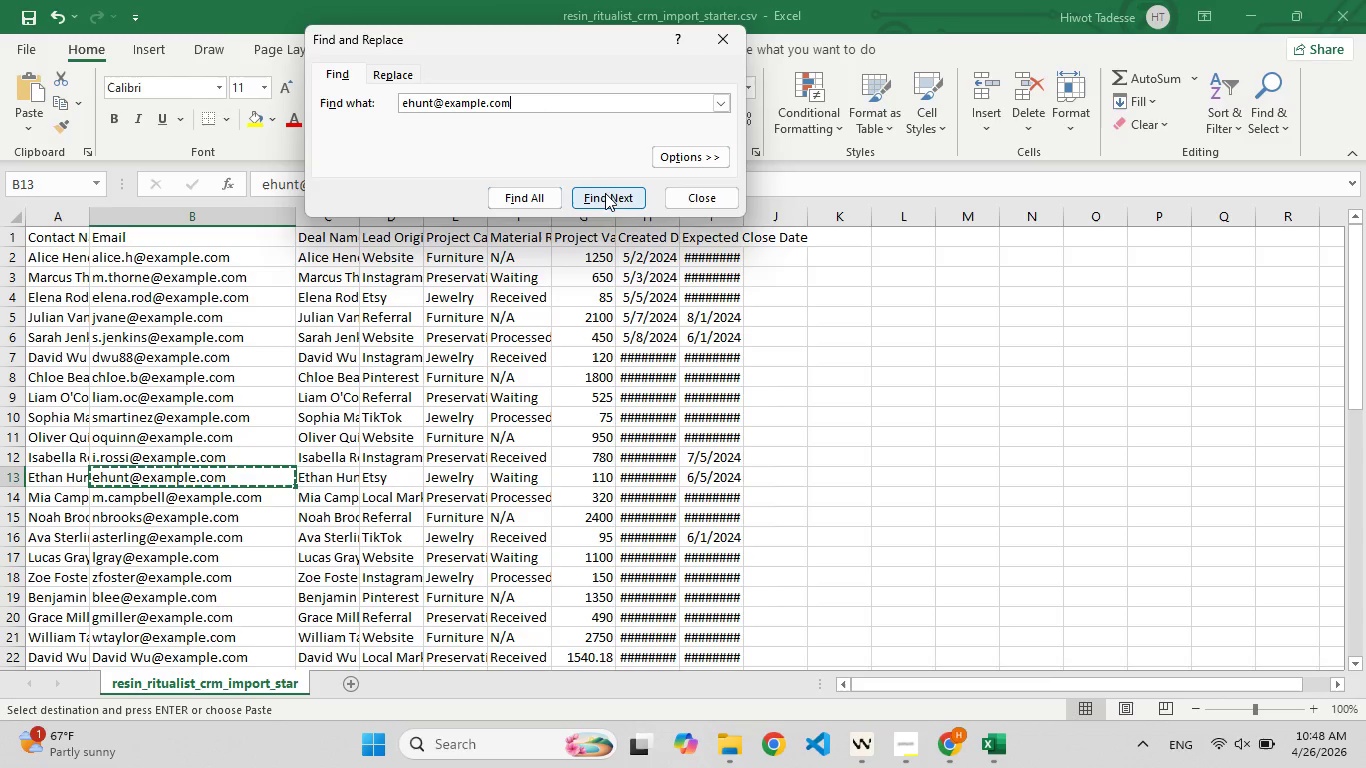 
left_click([606, 196])
 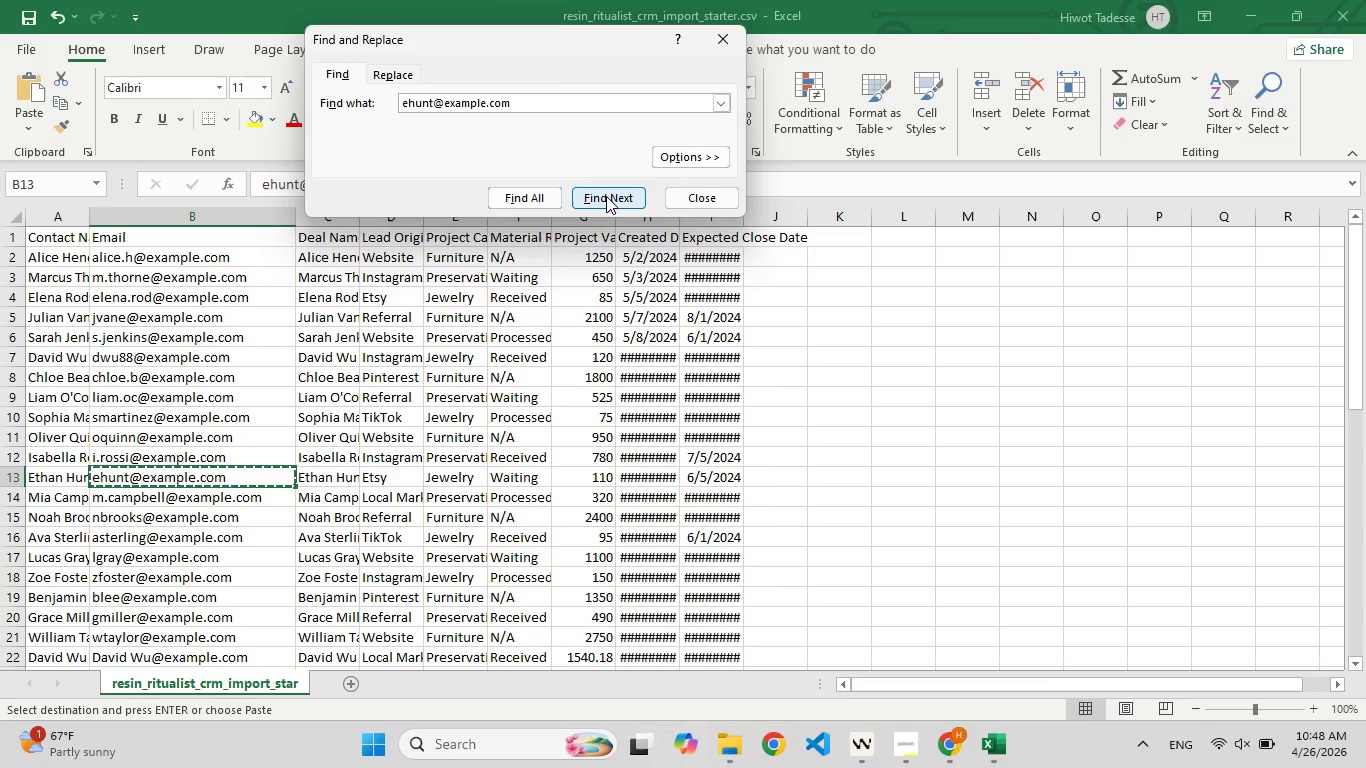 
wait(5.25)
 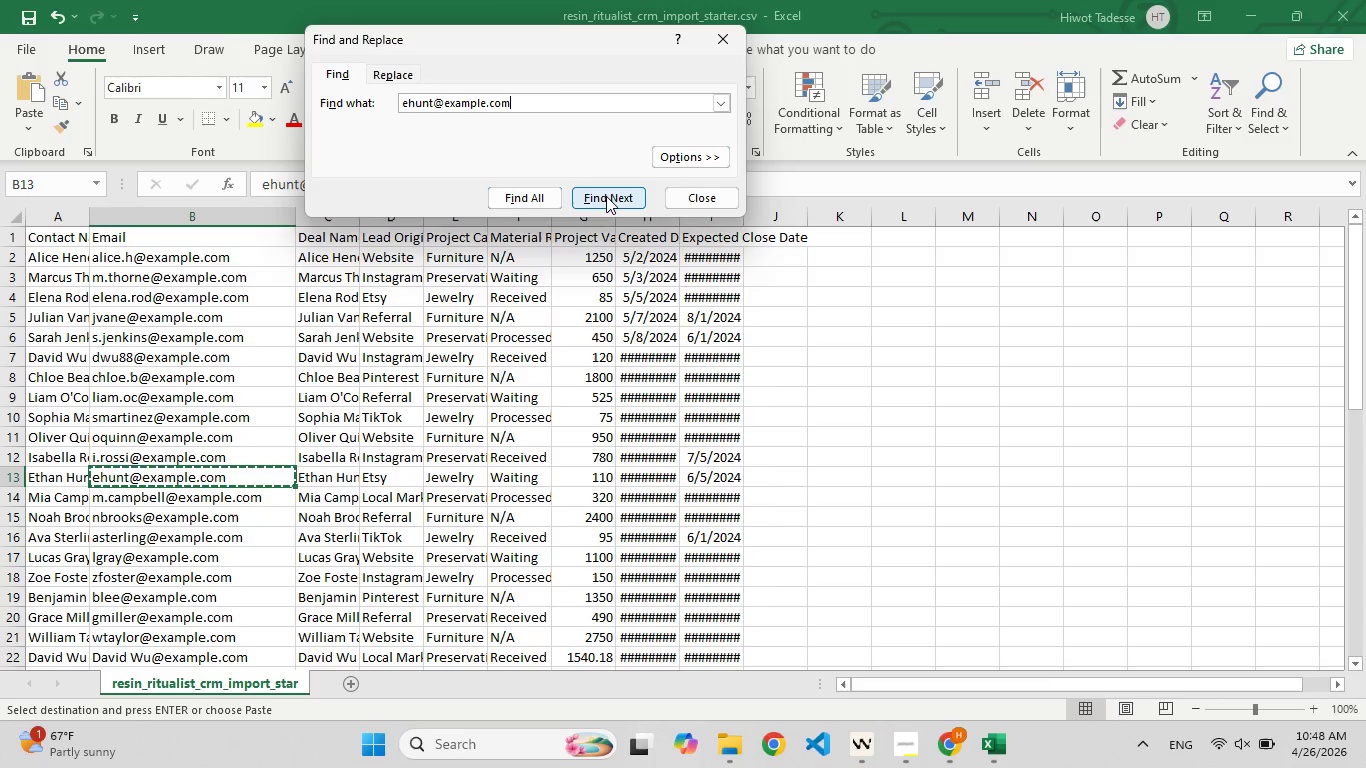 
left_click([606, 196])
 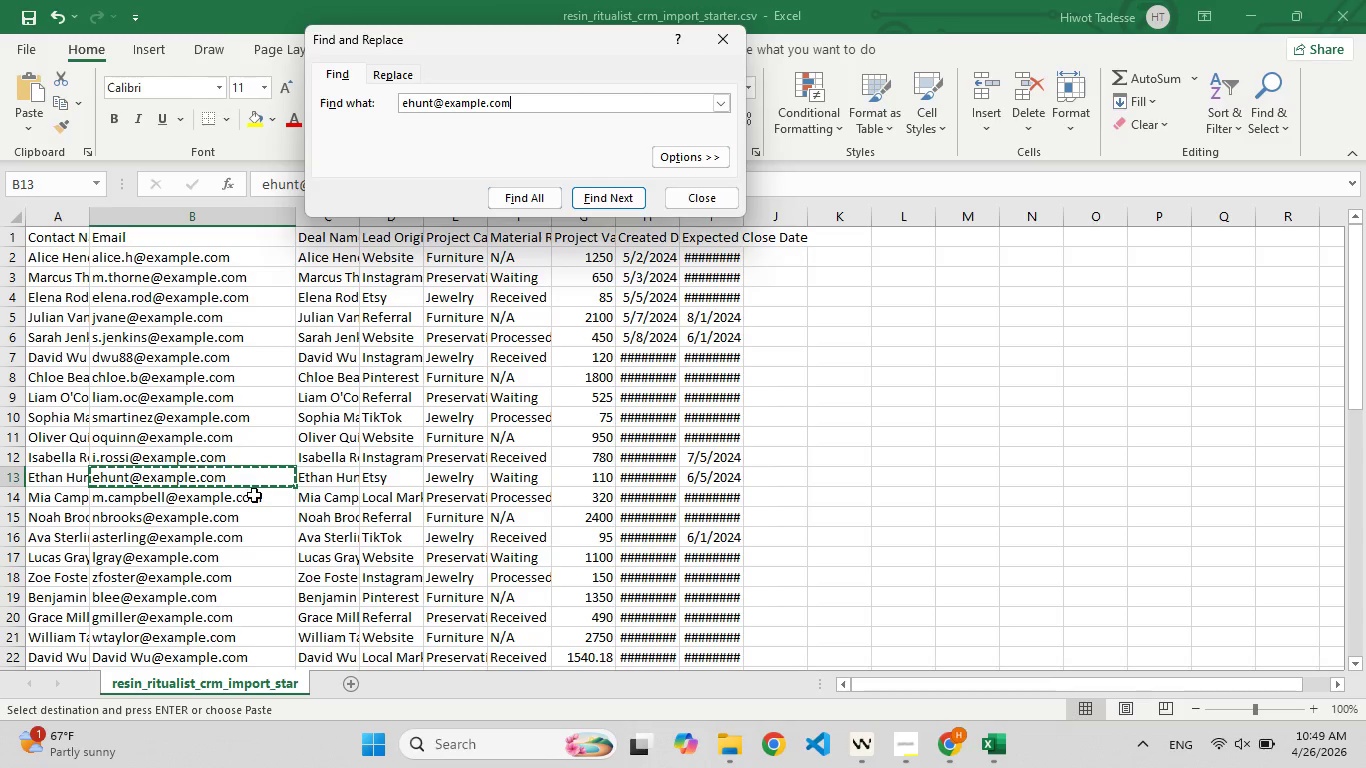 
left_click([254, 495])
 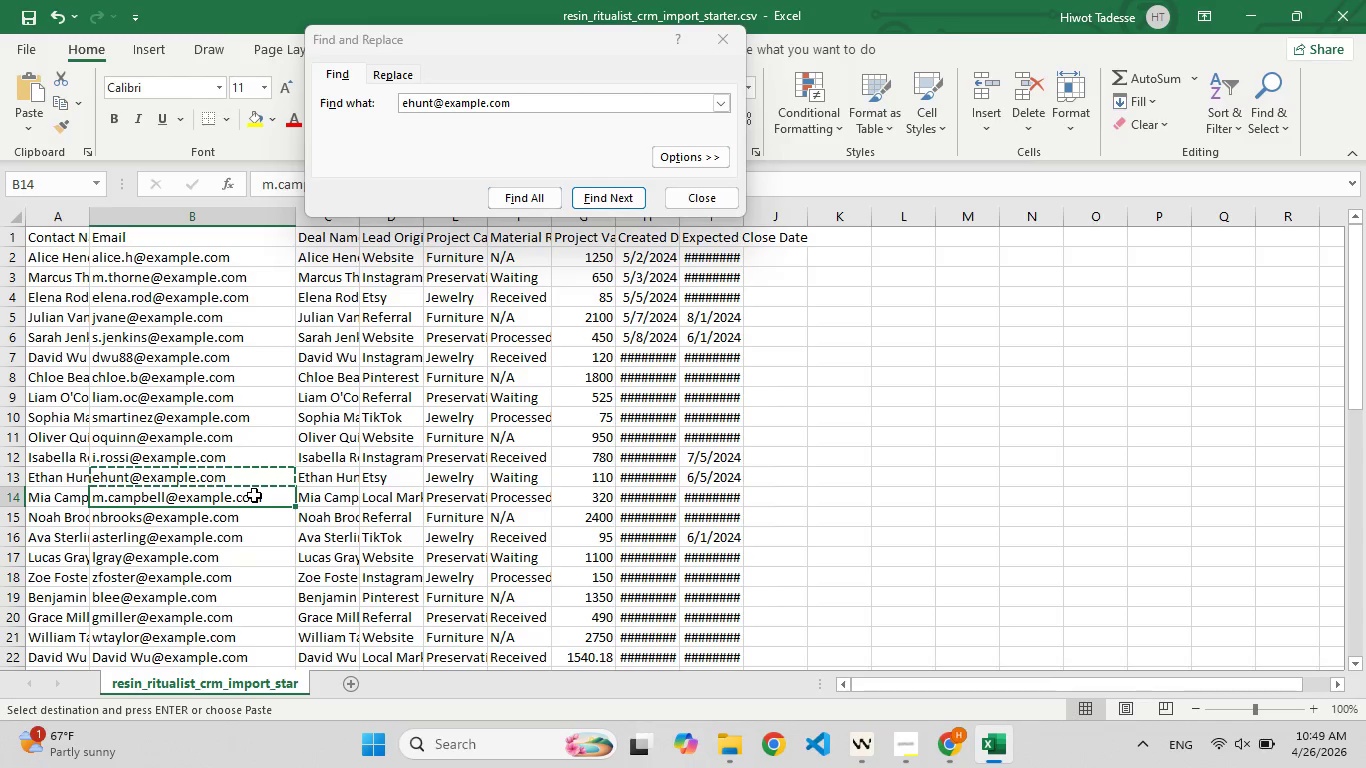 
key(Control+C)
 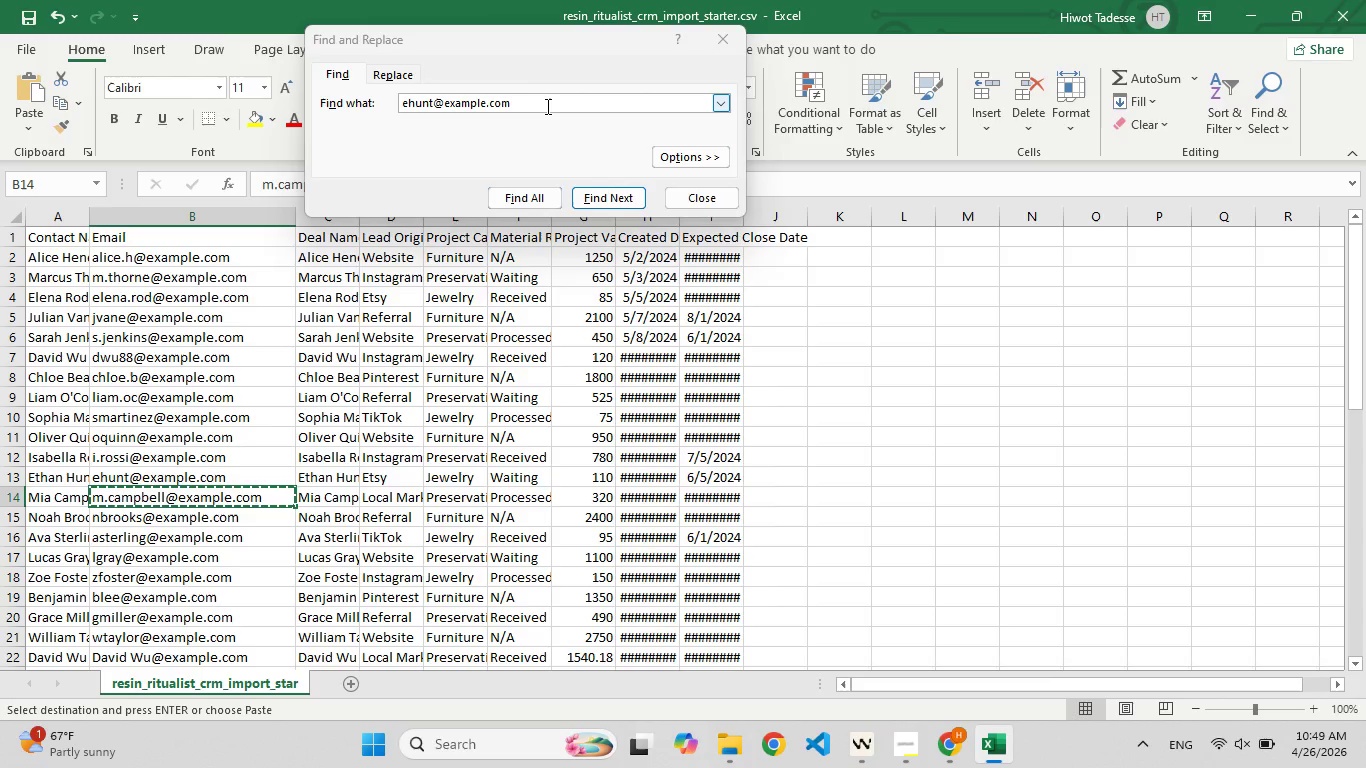 
left_click([546, 106])
 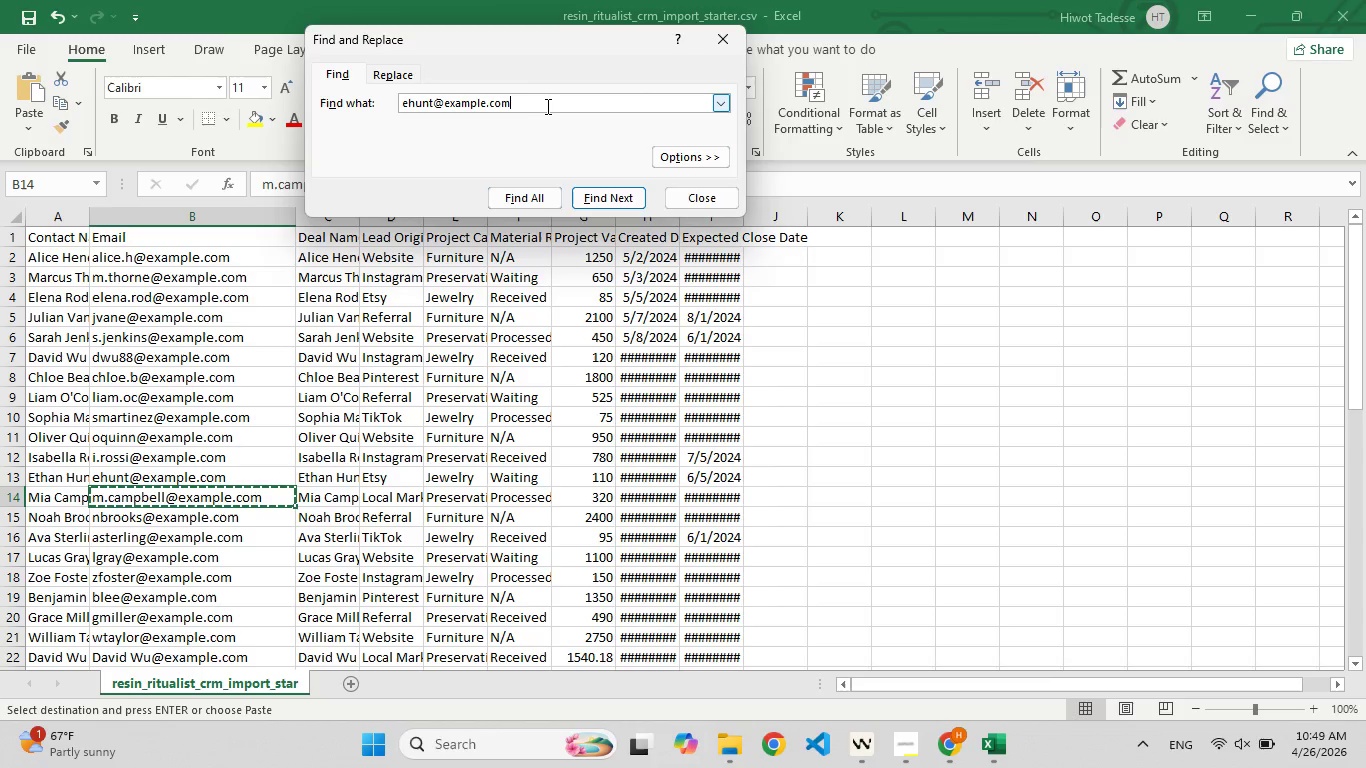 
wait(12.22)
 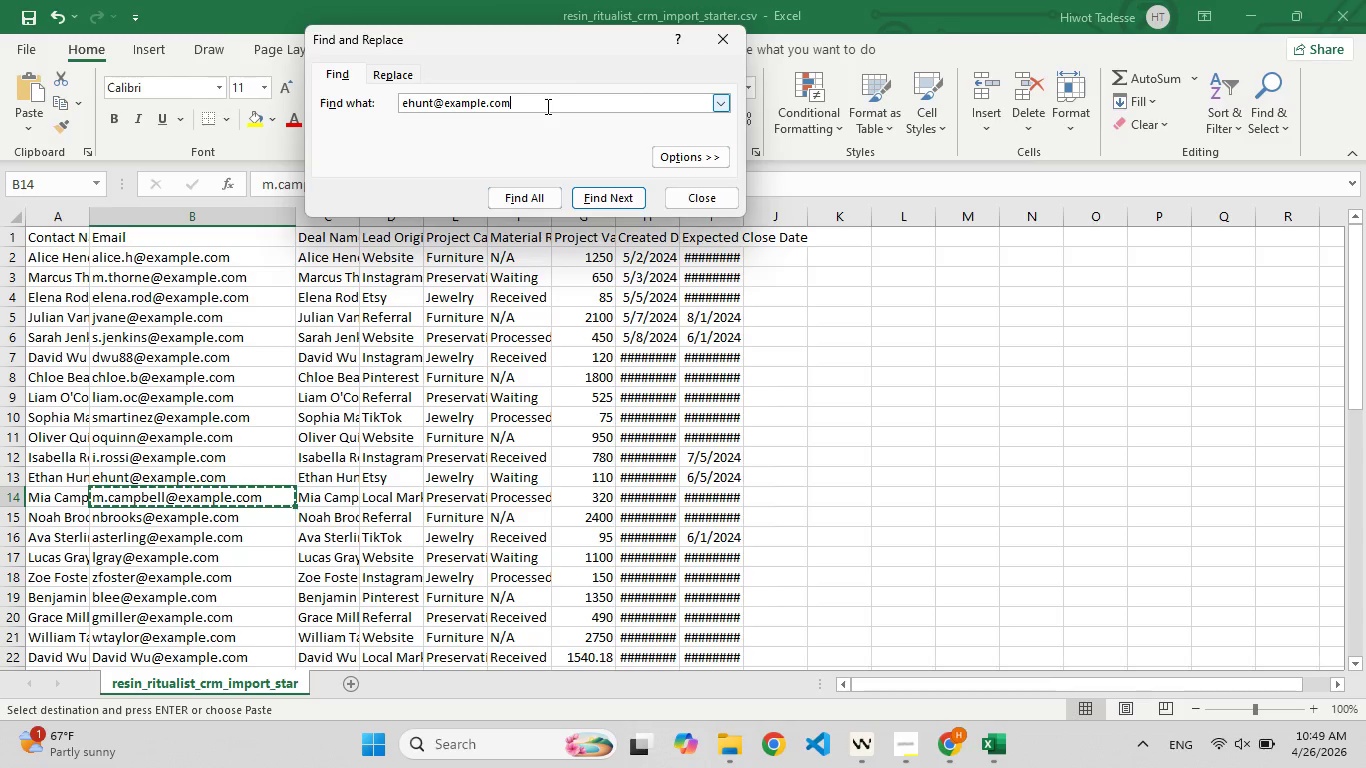 
key(Control+A)
 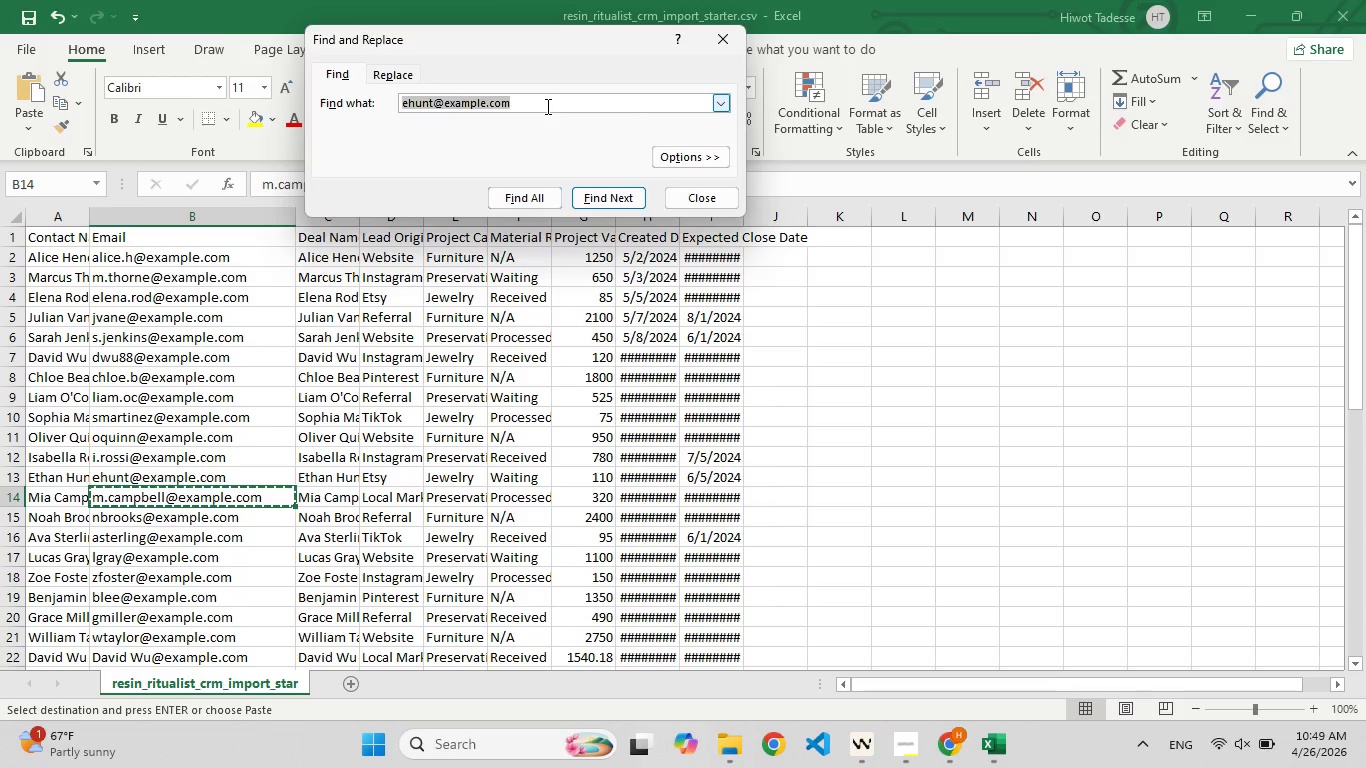 
key(Control+V)
 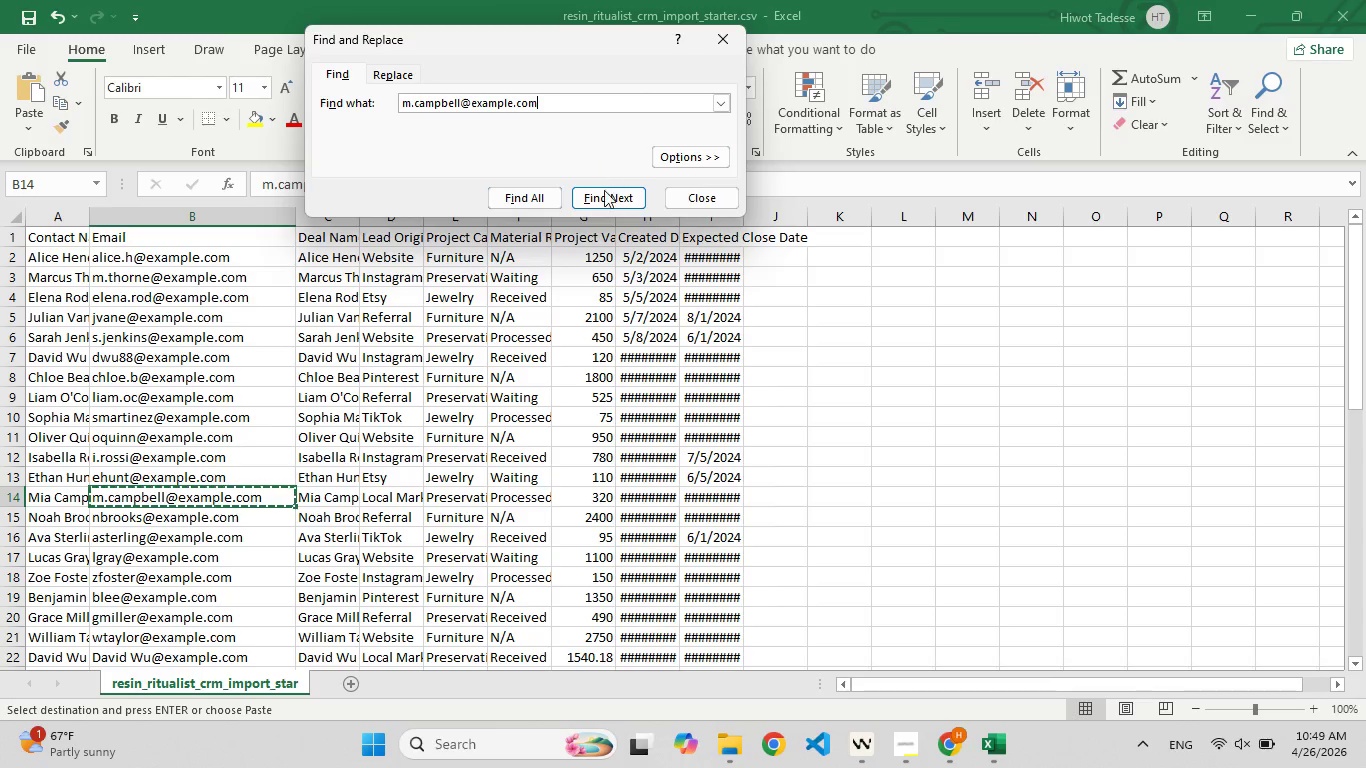 
left_click([604, 207])
 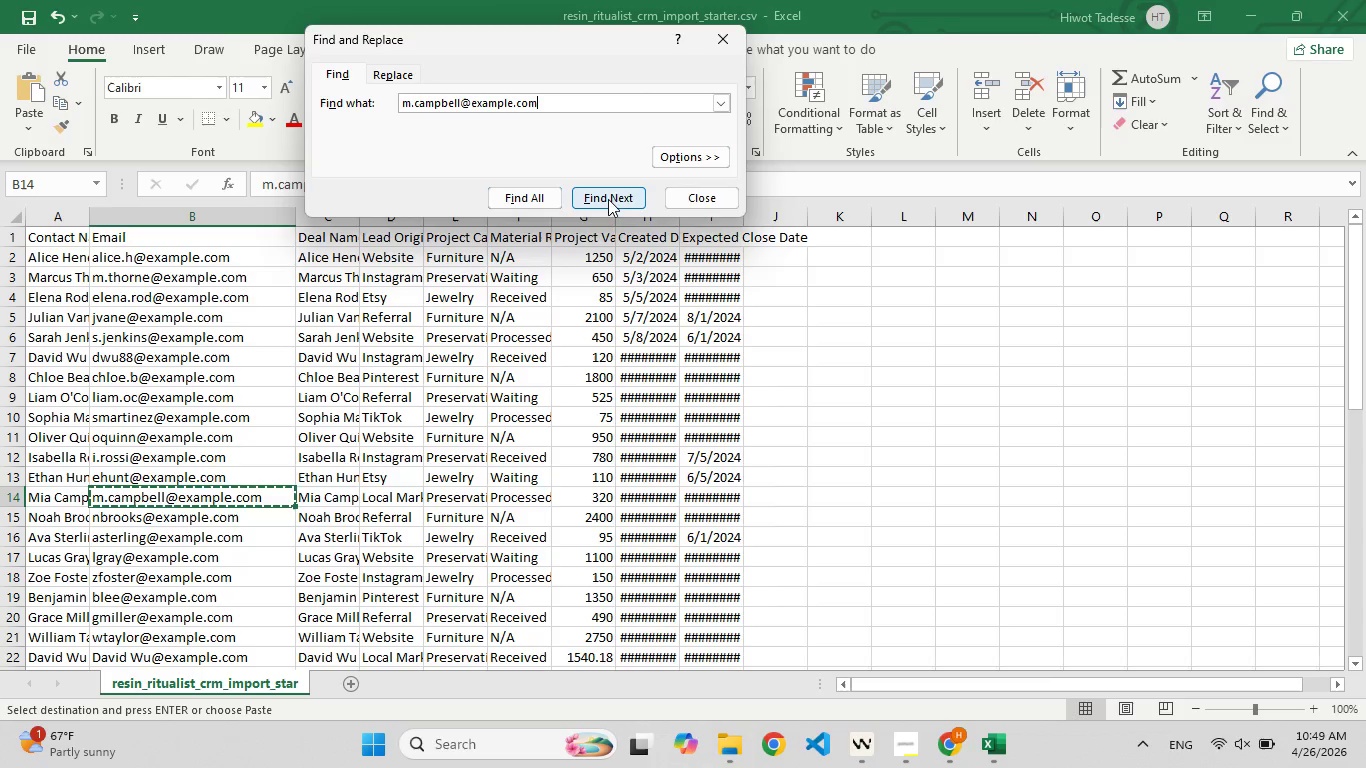 
left_click([614, 196])
 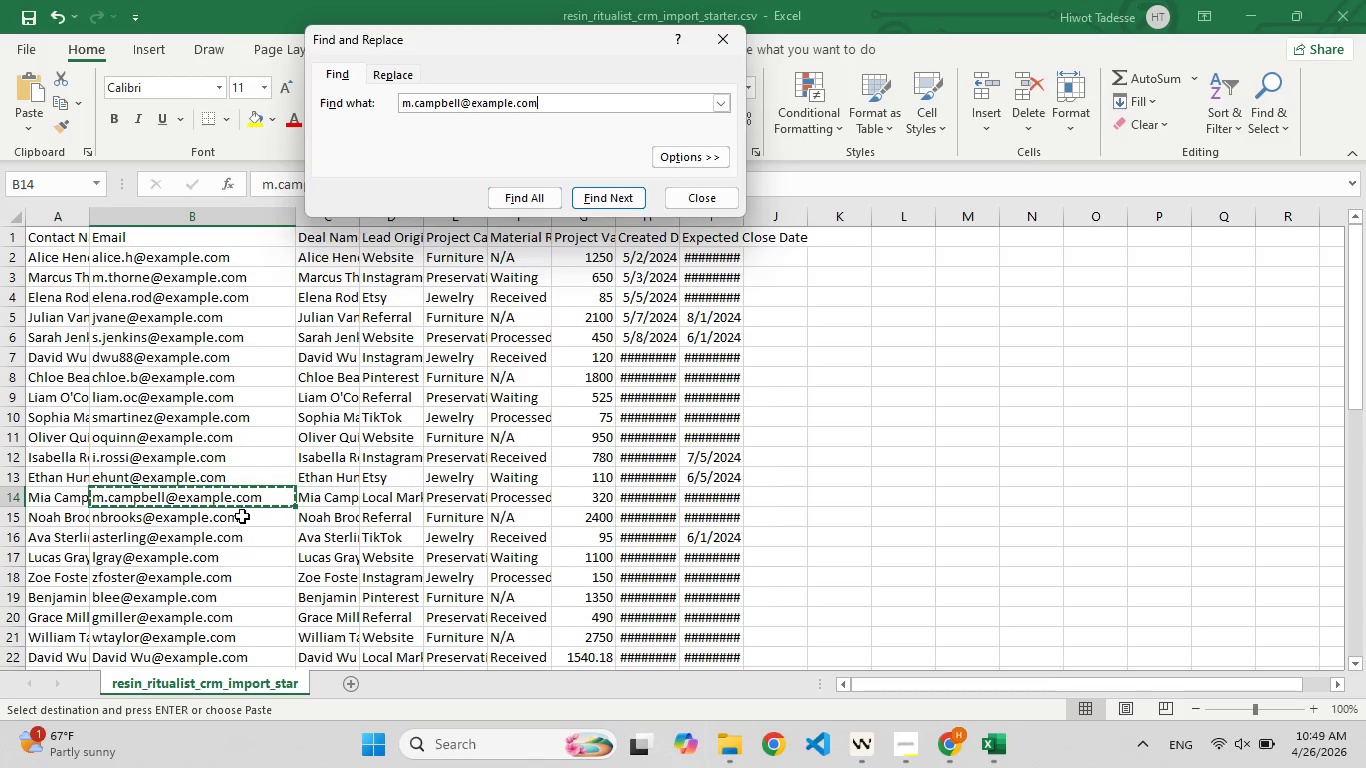 
left_click([242, 516])
 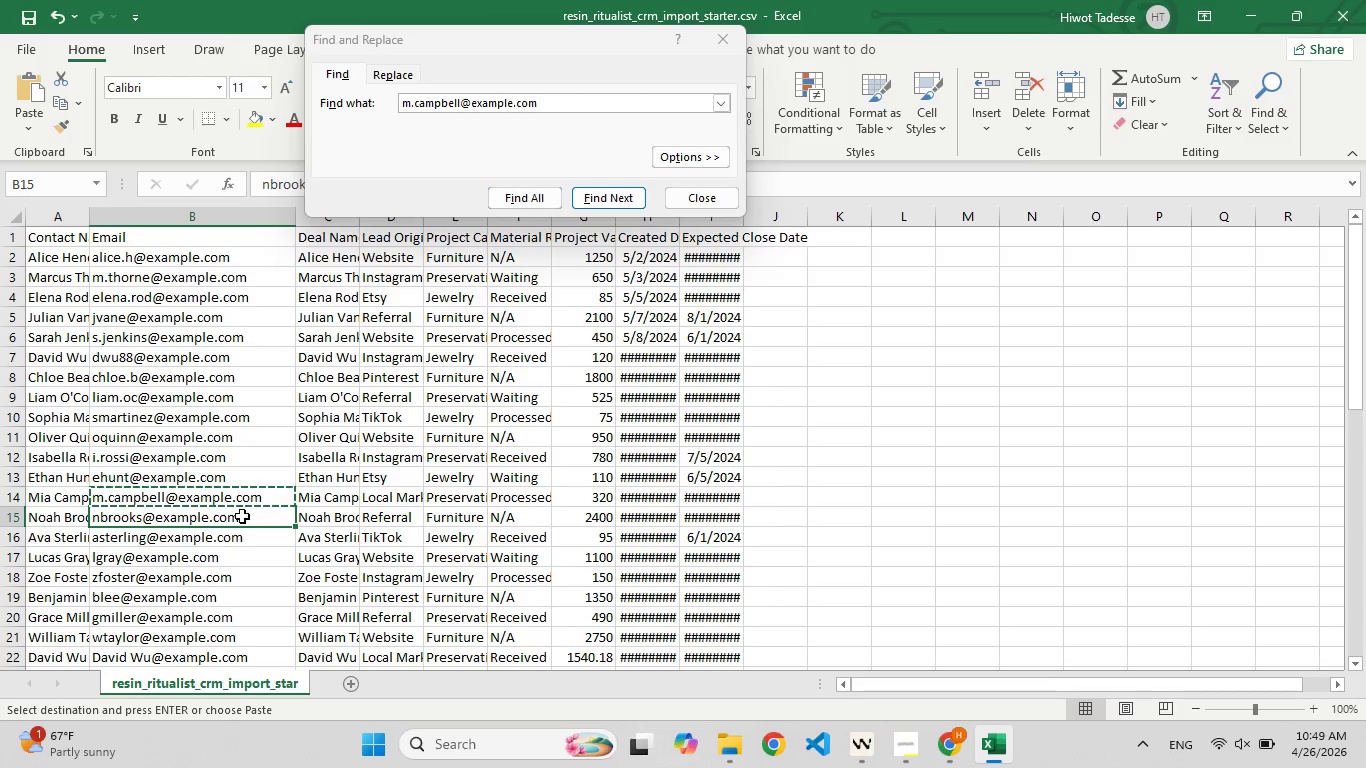 
key(Control+C)
 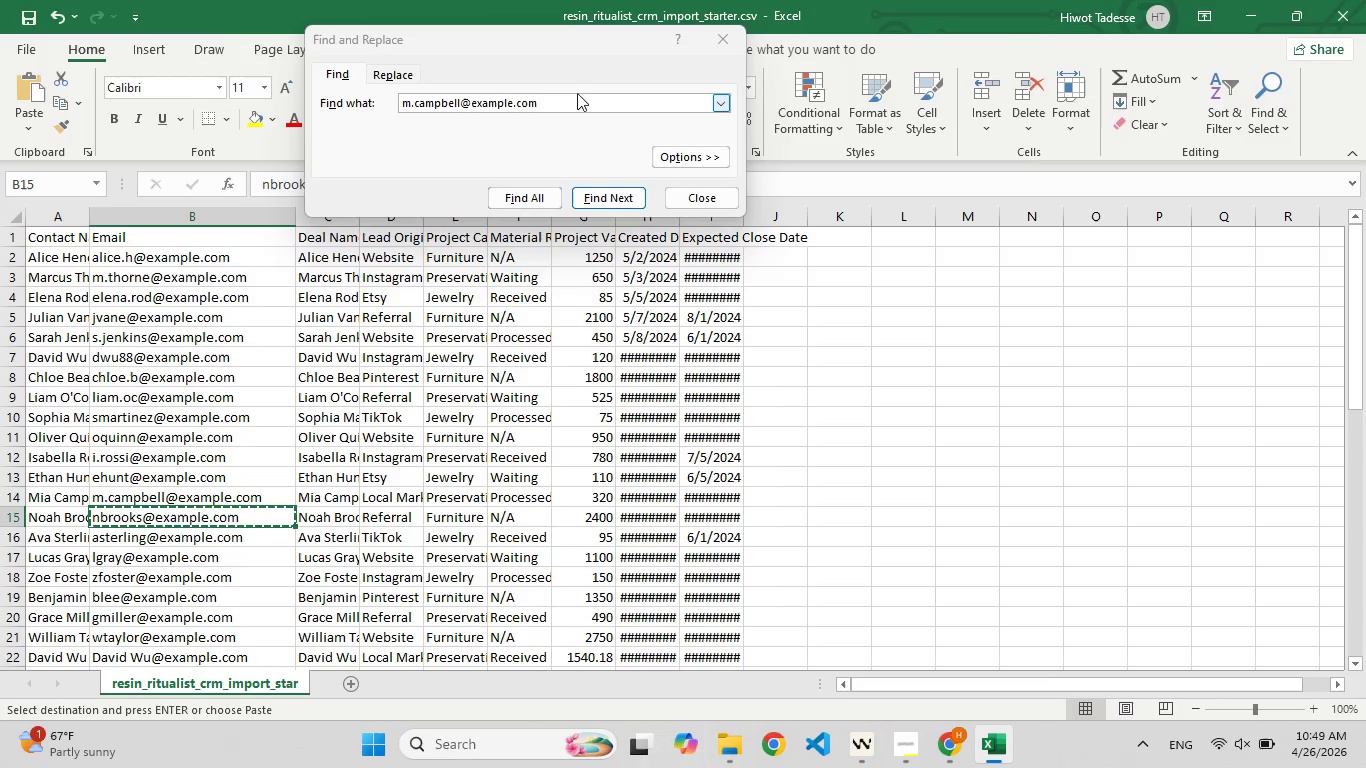 
left_click([575, 97])
 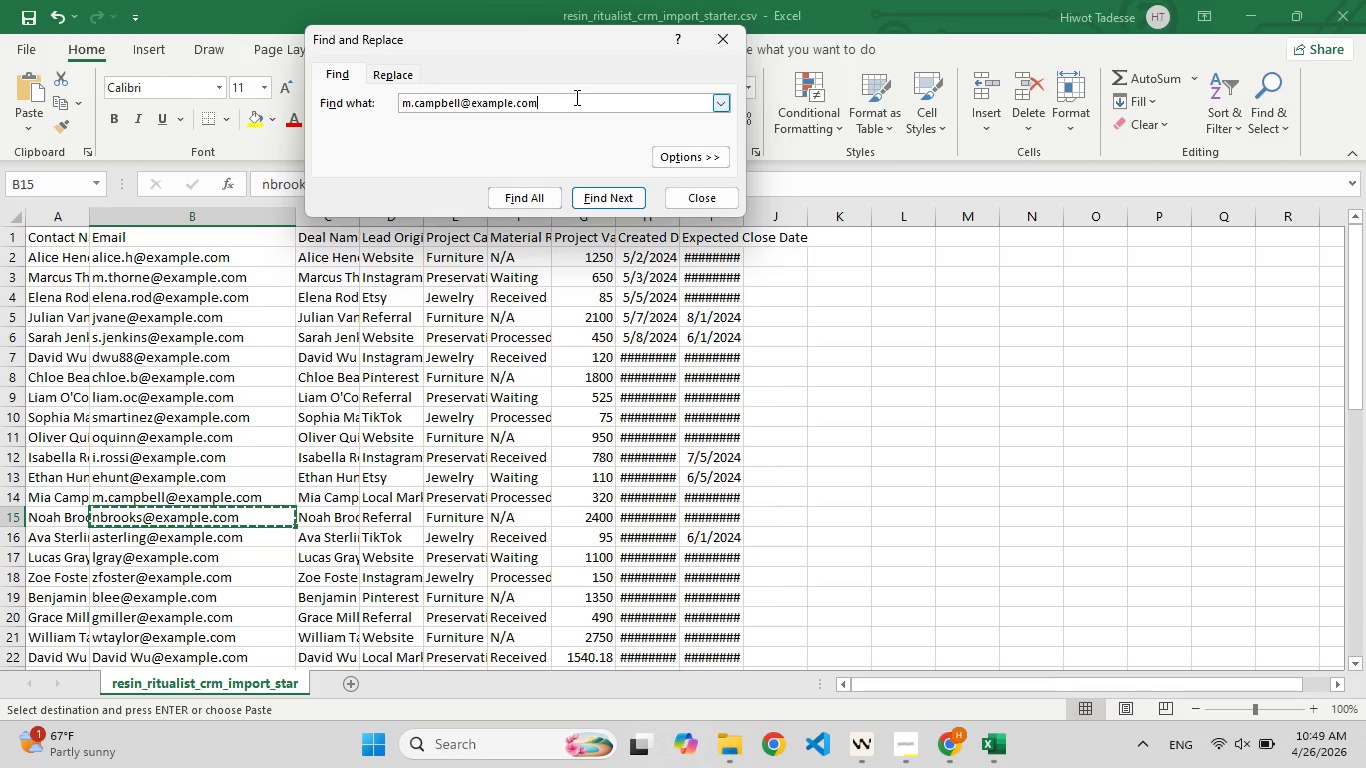 
key(Control+A)
 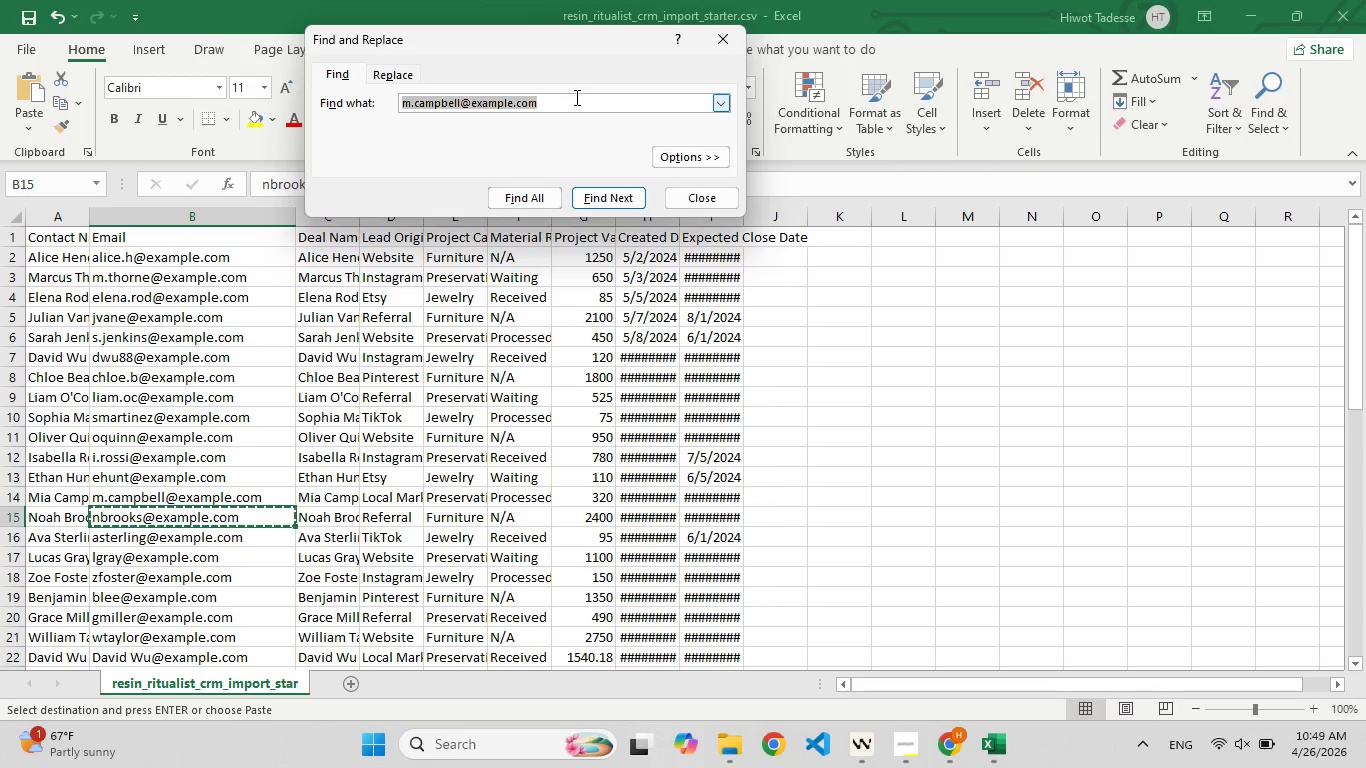 
key(Control+V)
 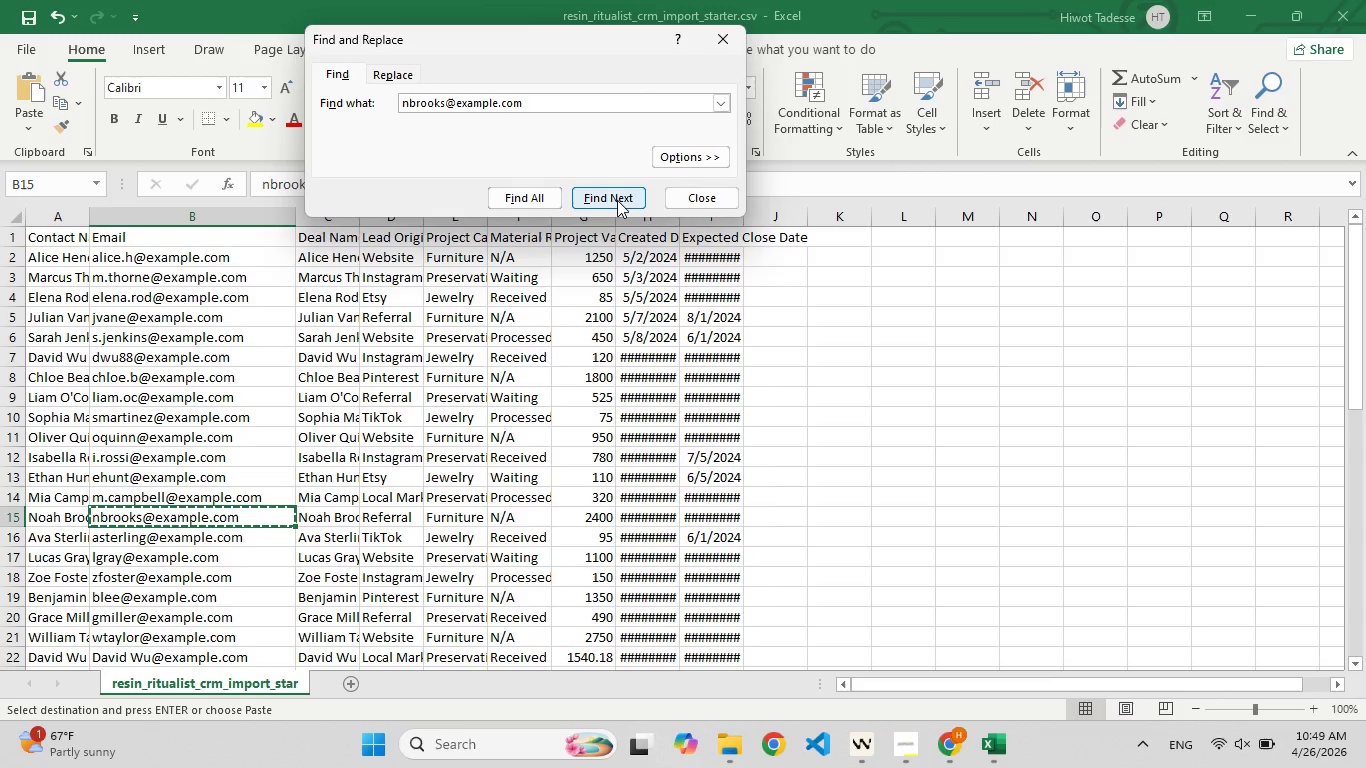 
left_click([617, 200])
 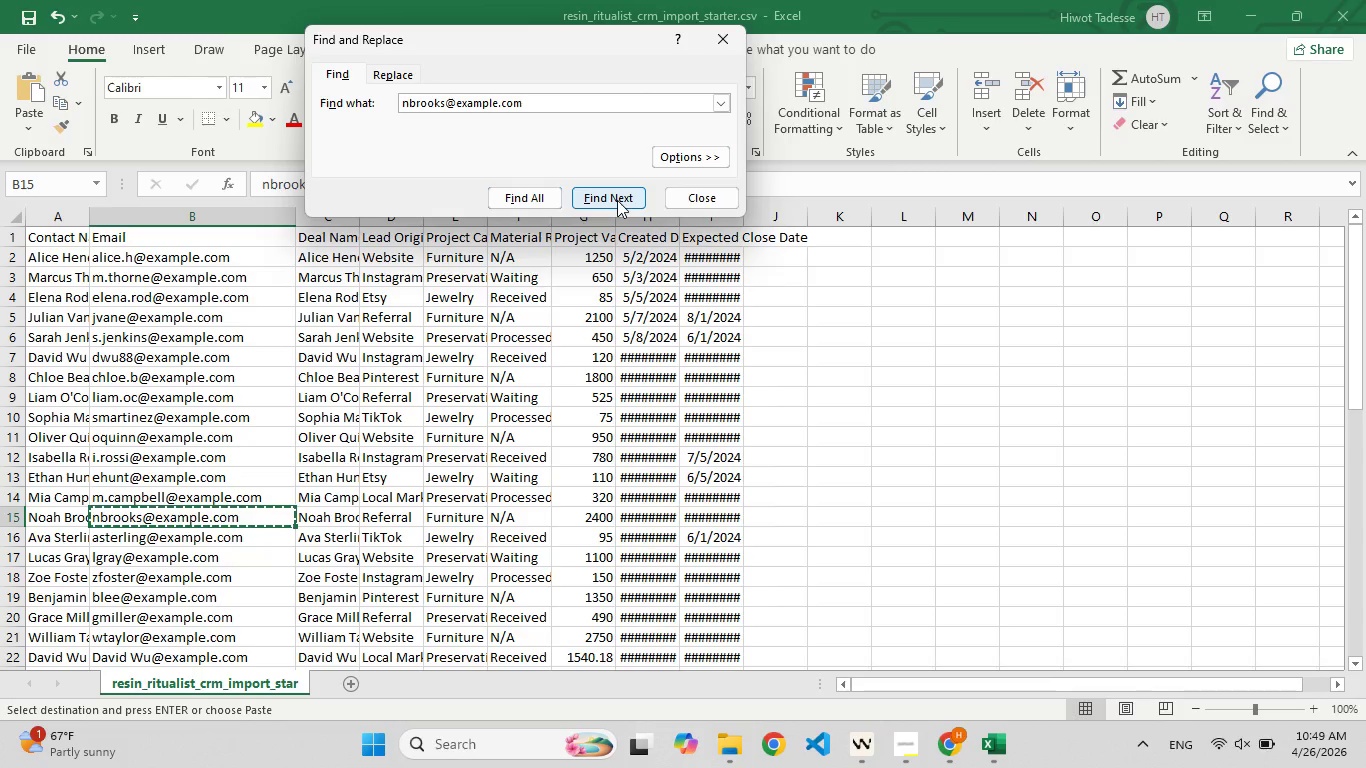 
left_click([617, 200])
 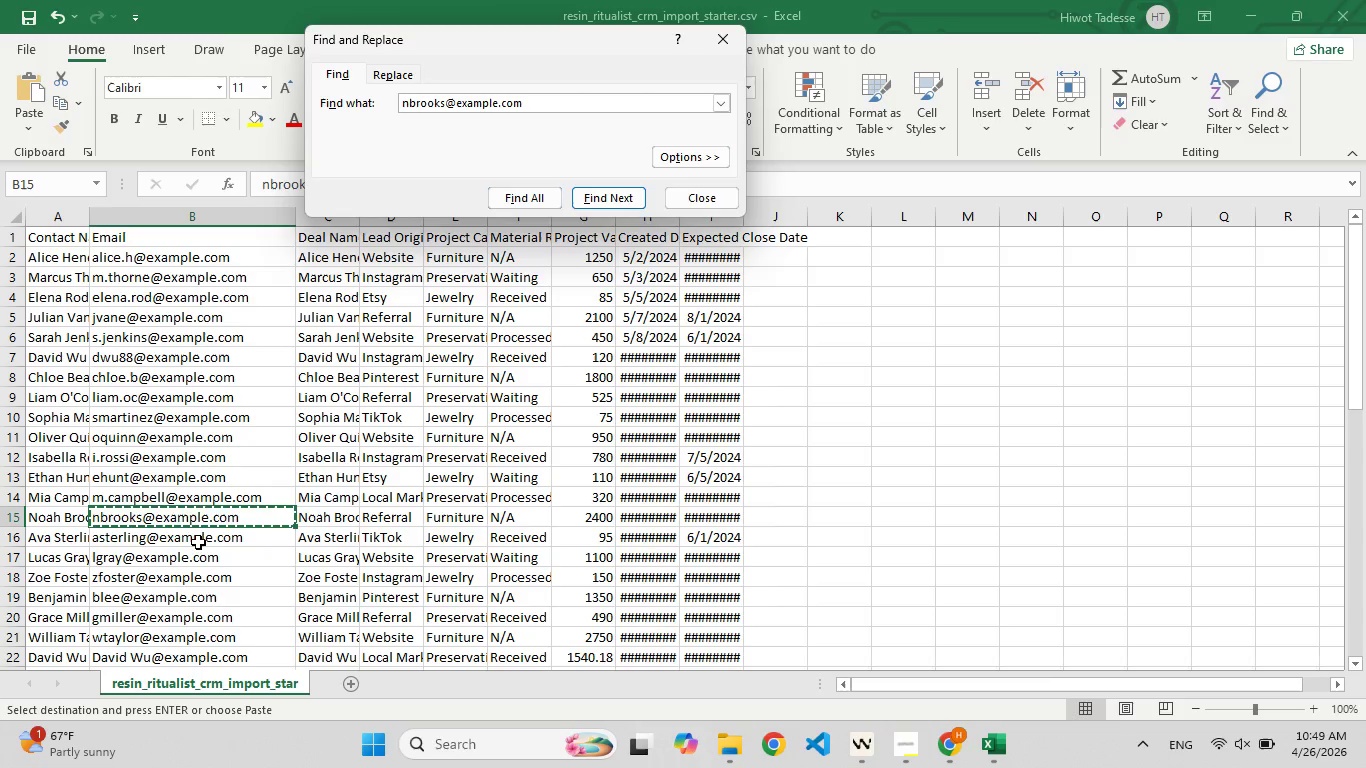 
left_click([202, 538])
 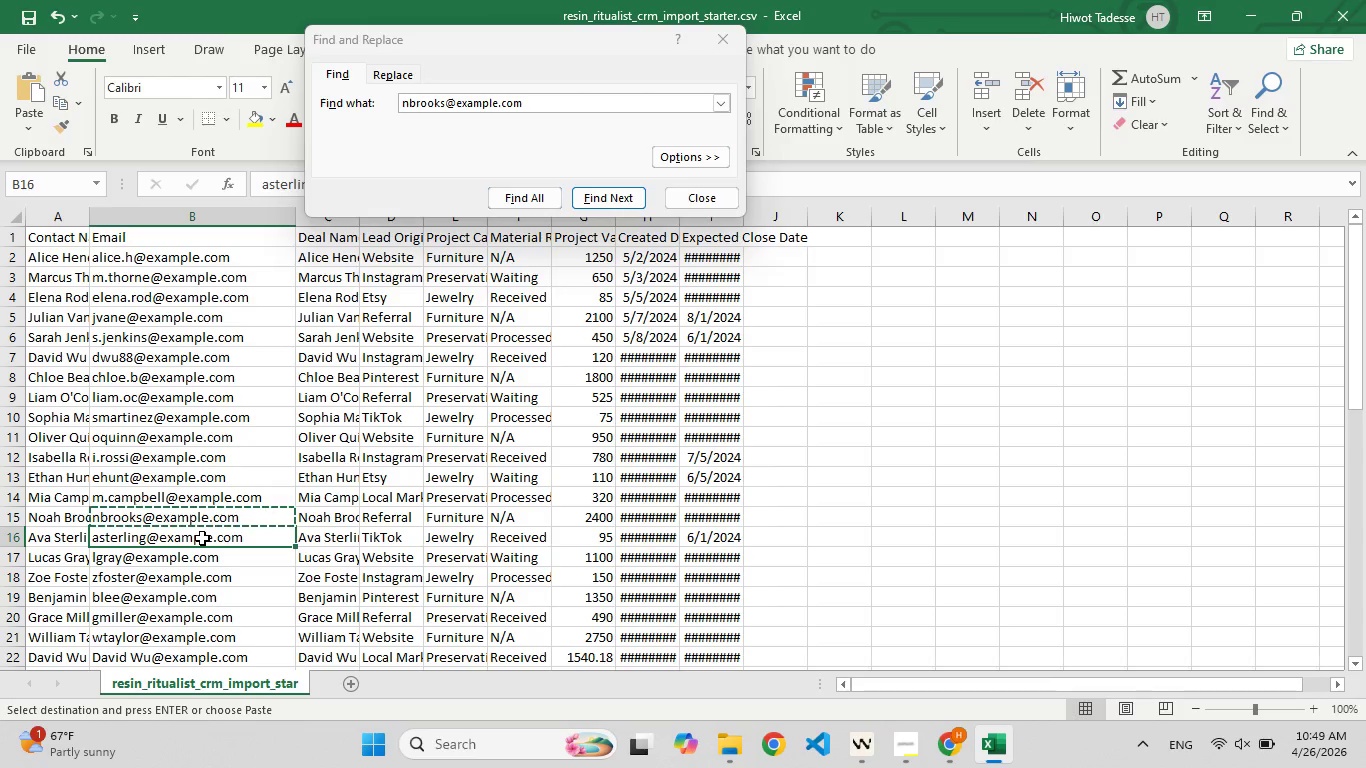 
key(Control+C)
 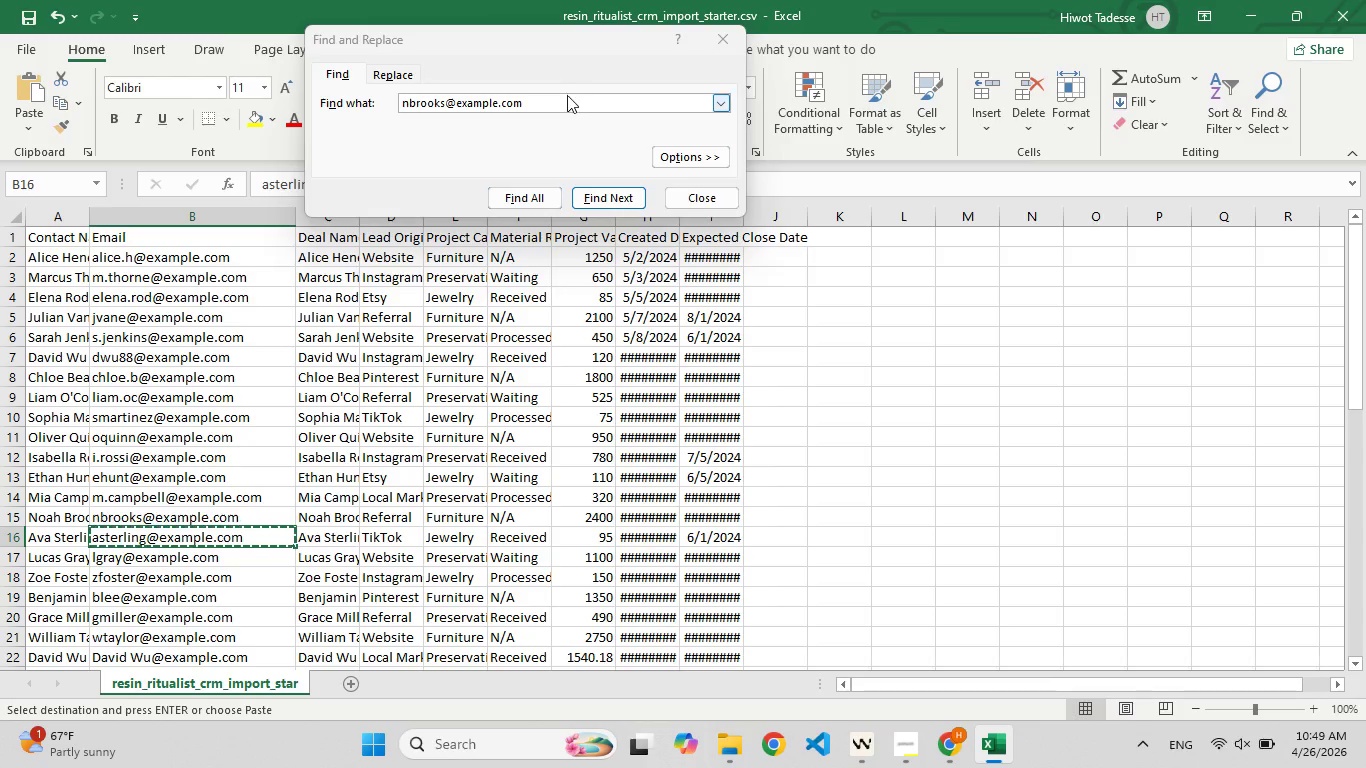 
left_click([567, 101])
 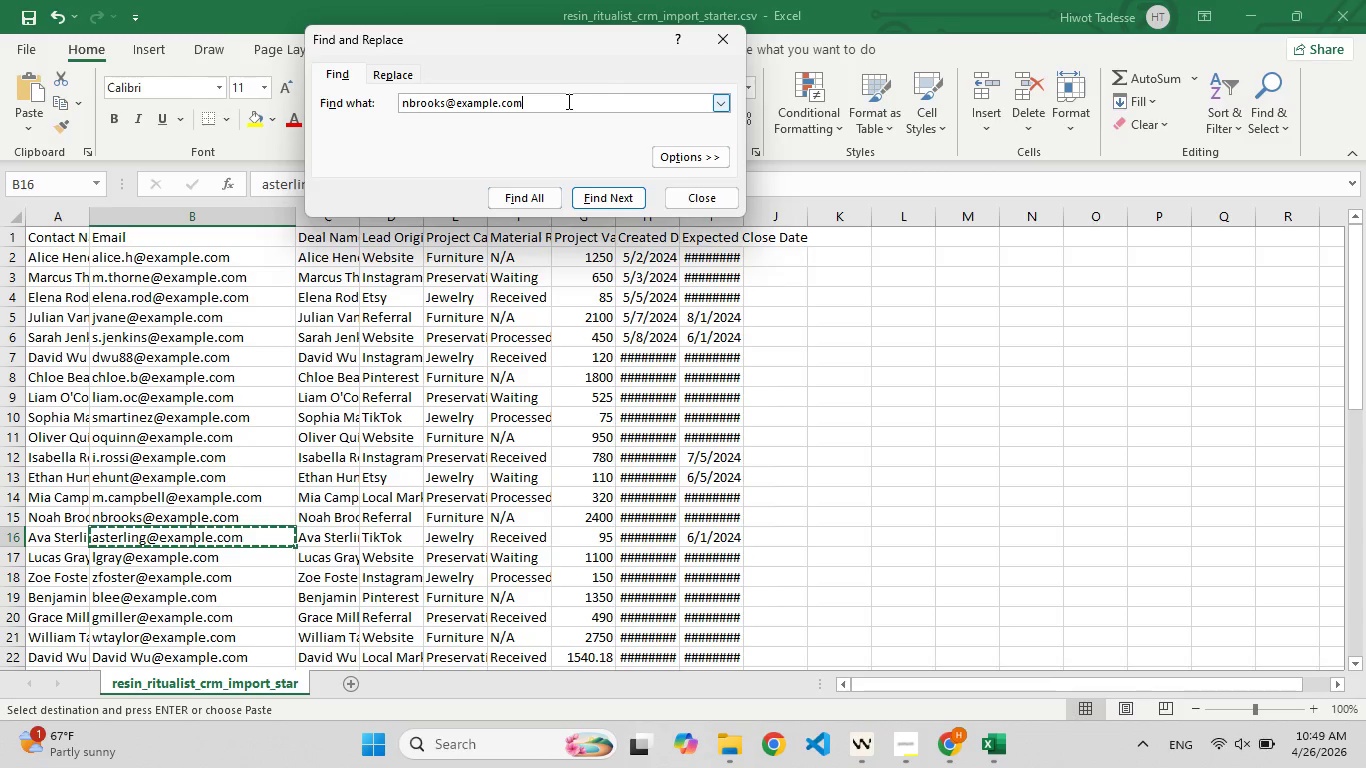 
key(Control+A)
 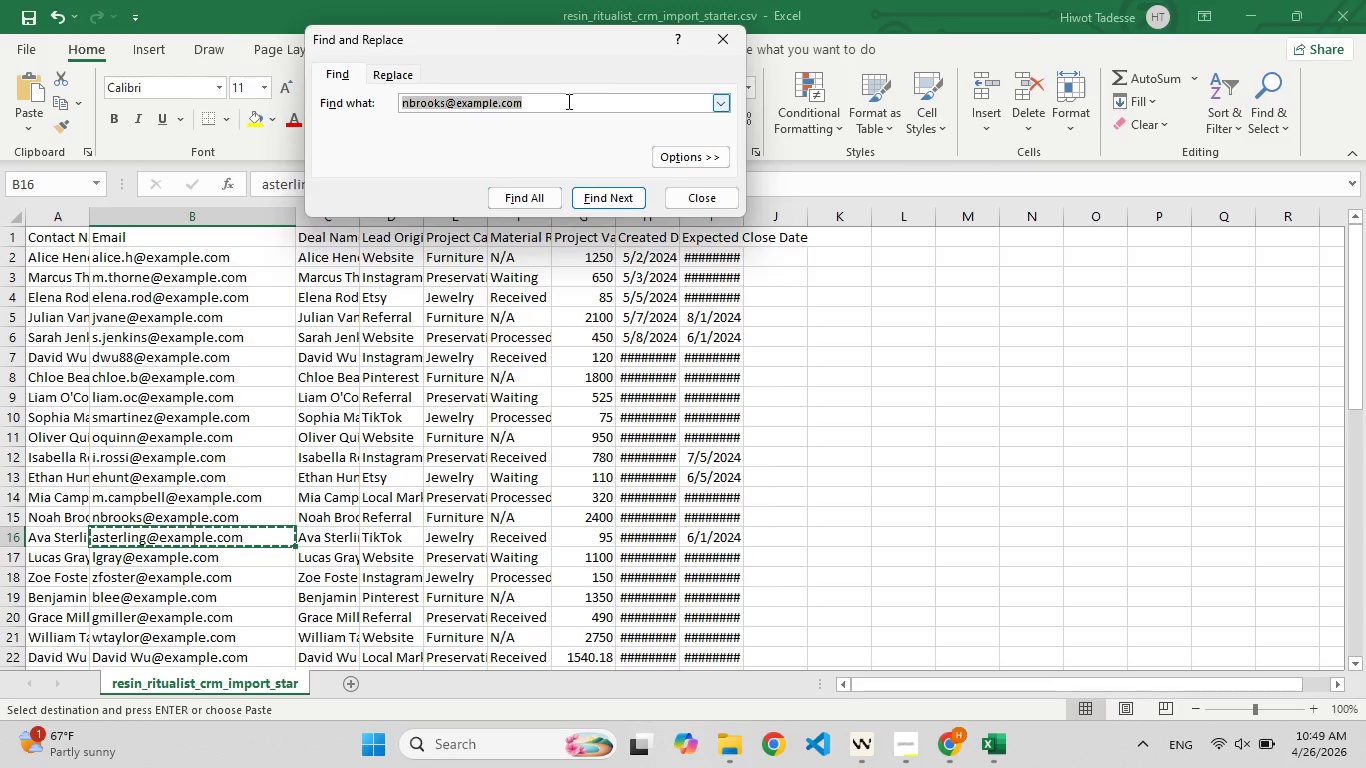 
key(Control+V)
 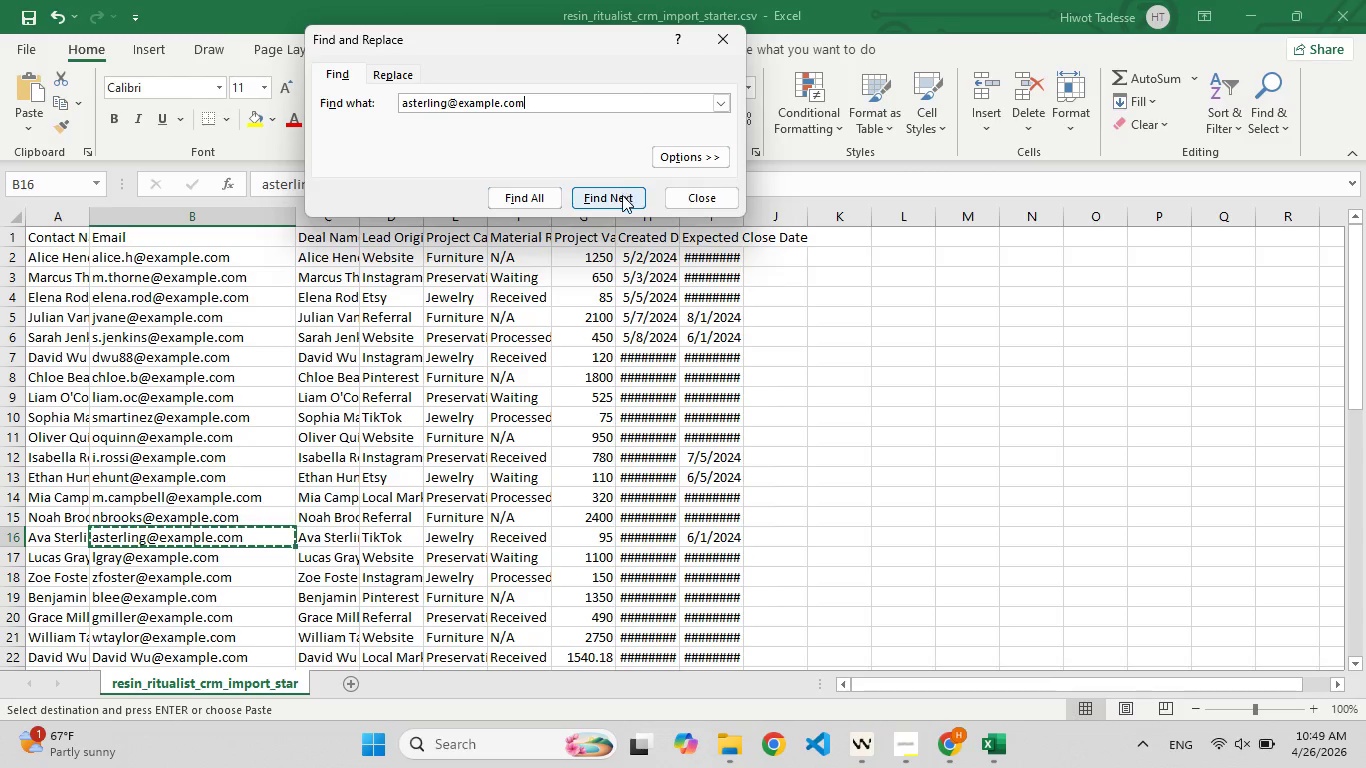 
left_click([622, 196])
 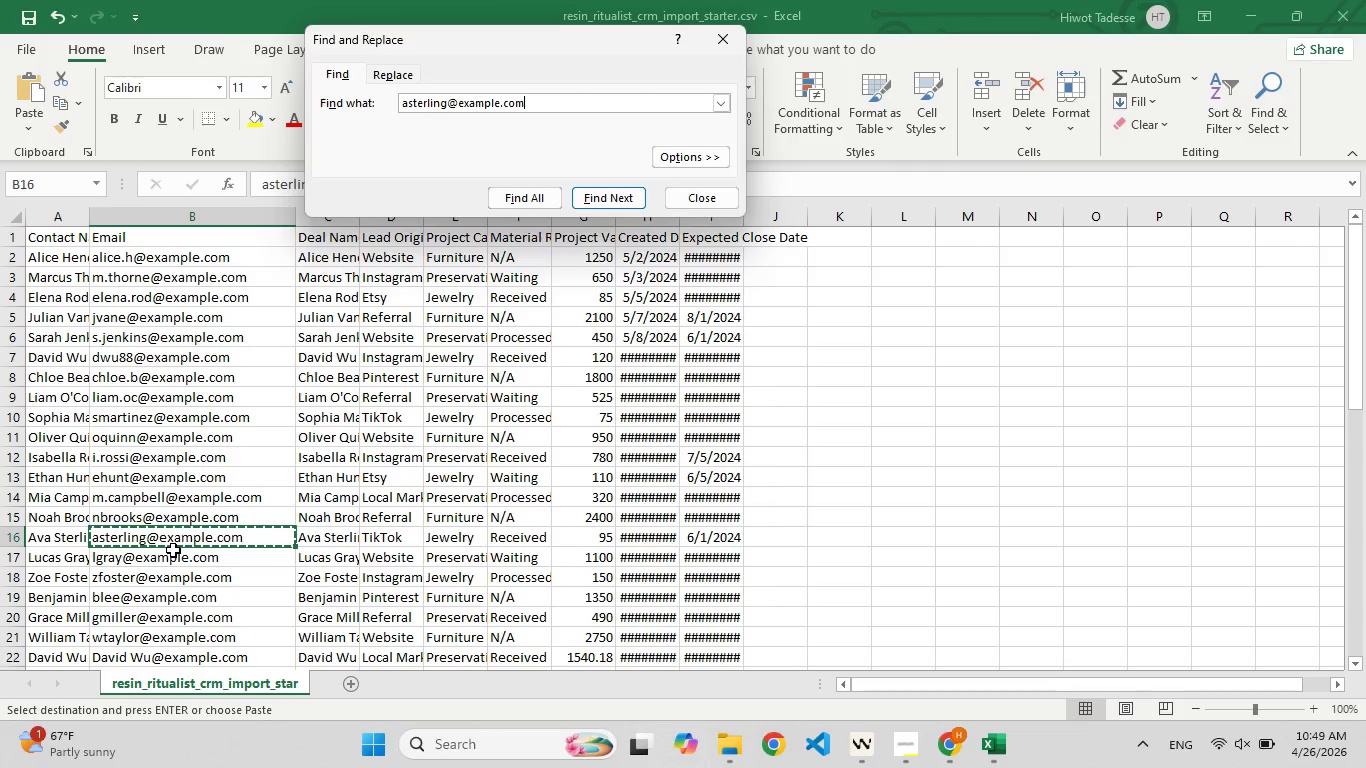 
left_click([173, 550])
 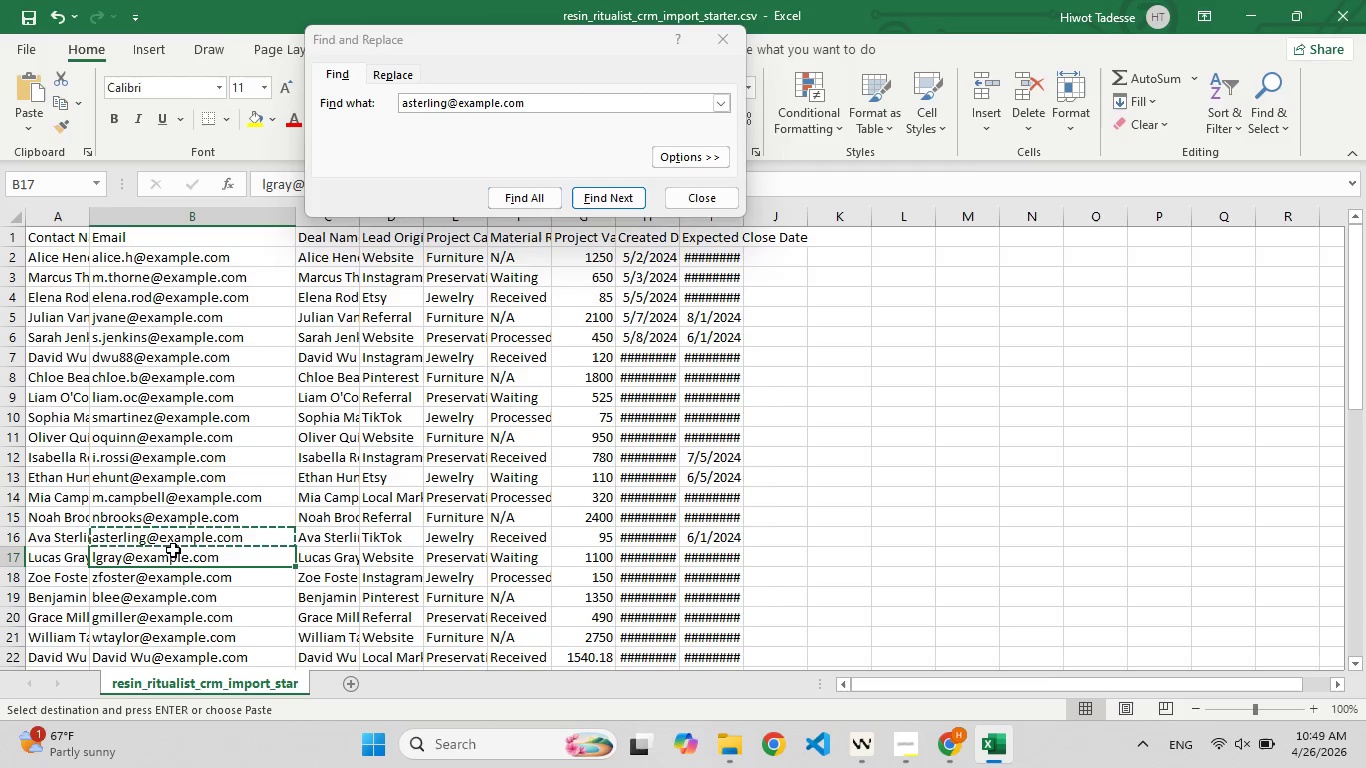 
key(Control+C)
 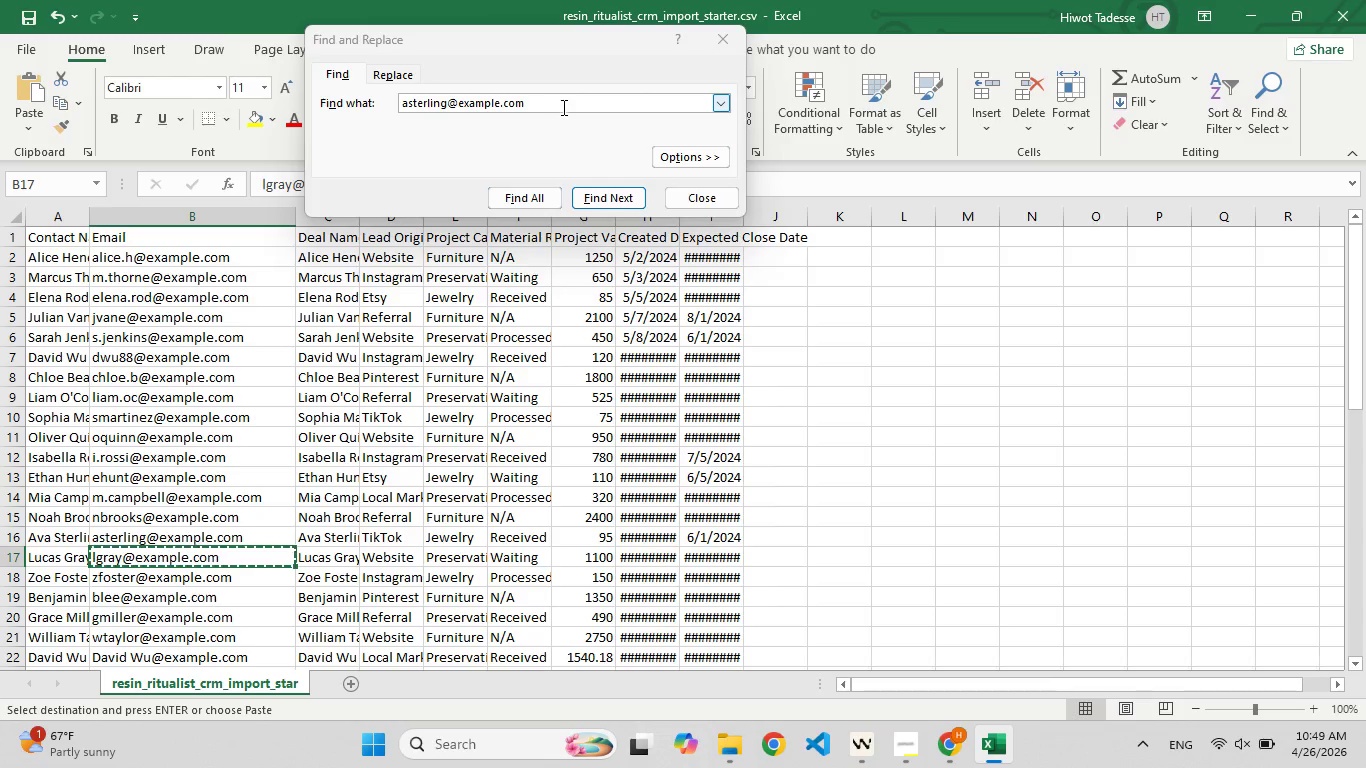 
left_click([564, 104])
 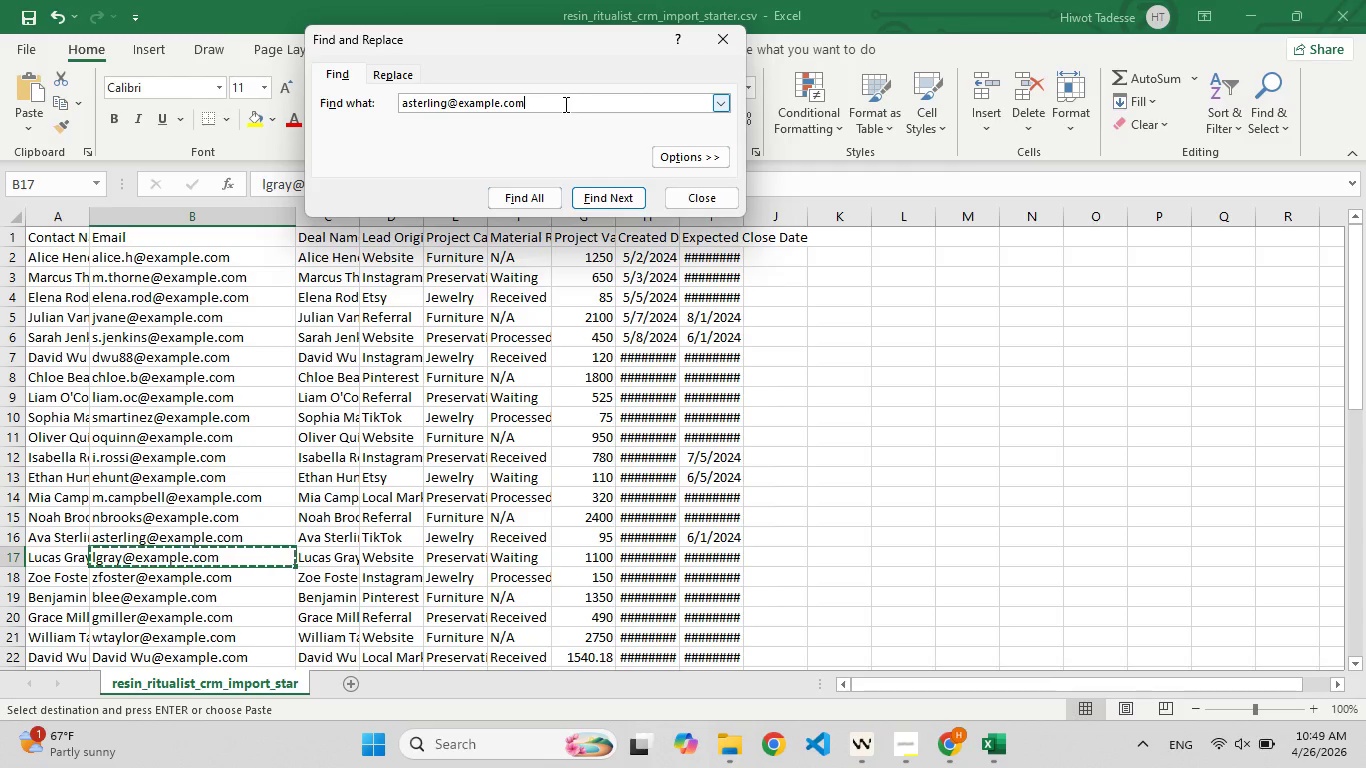 
key(Control+A)
 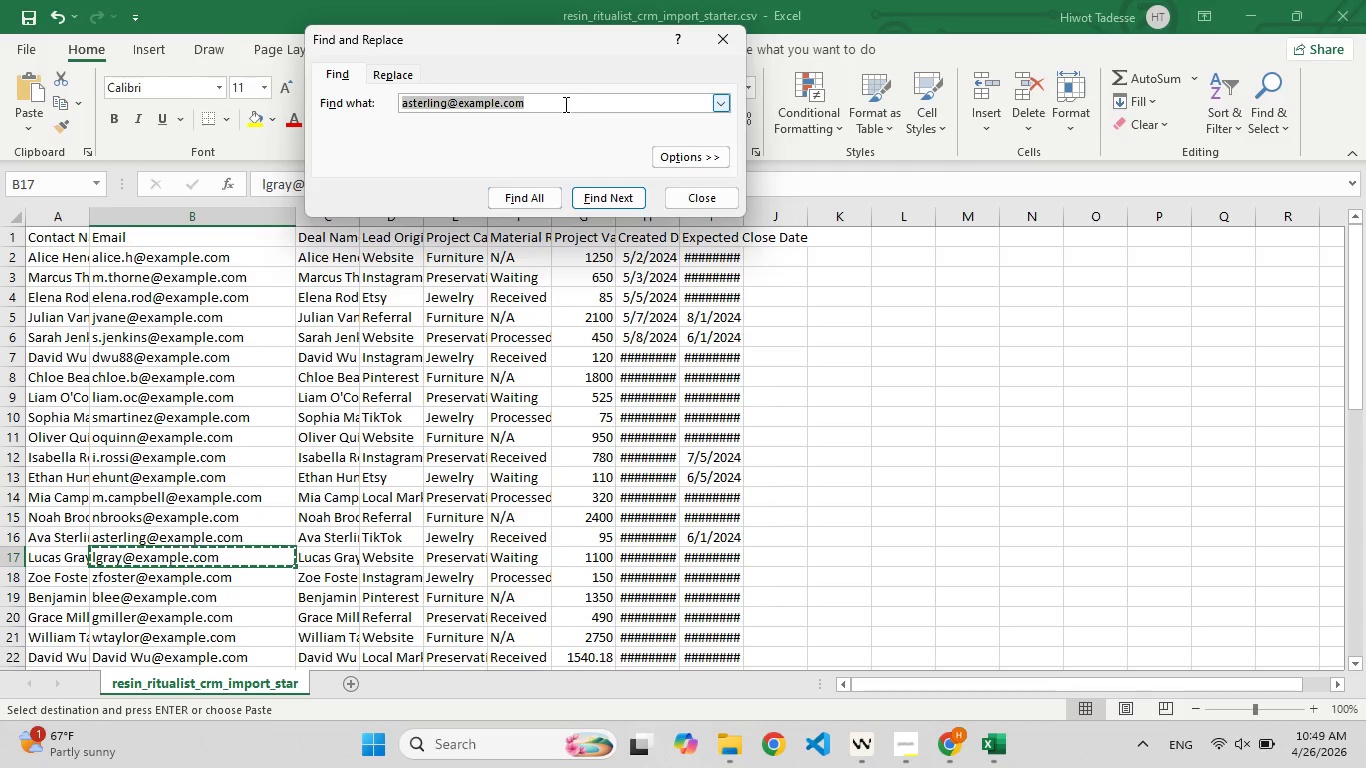 
key(Control+V)
 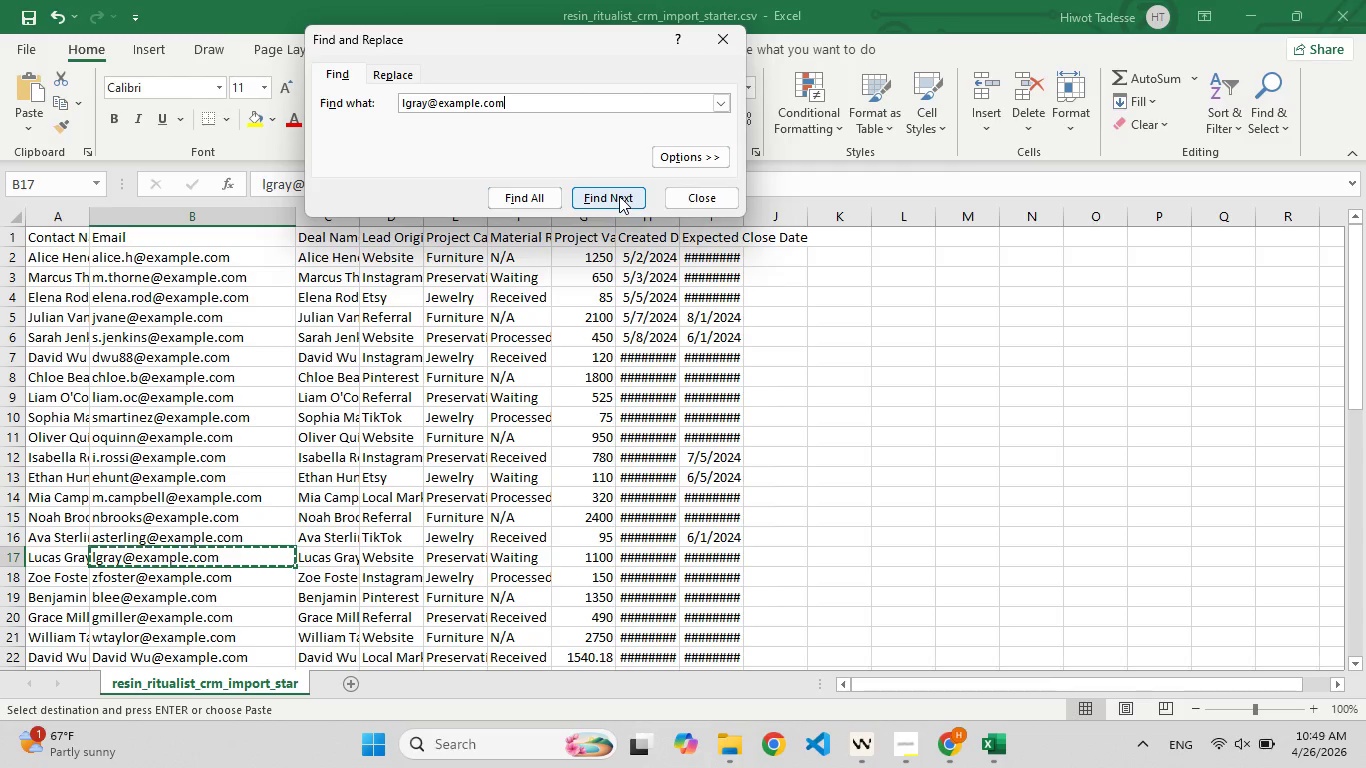 
left_click([619, 196])
 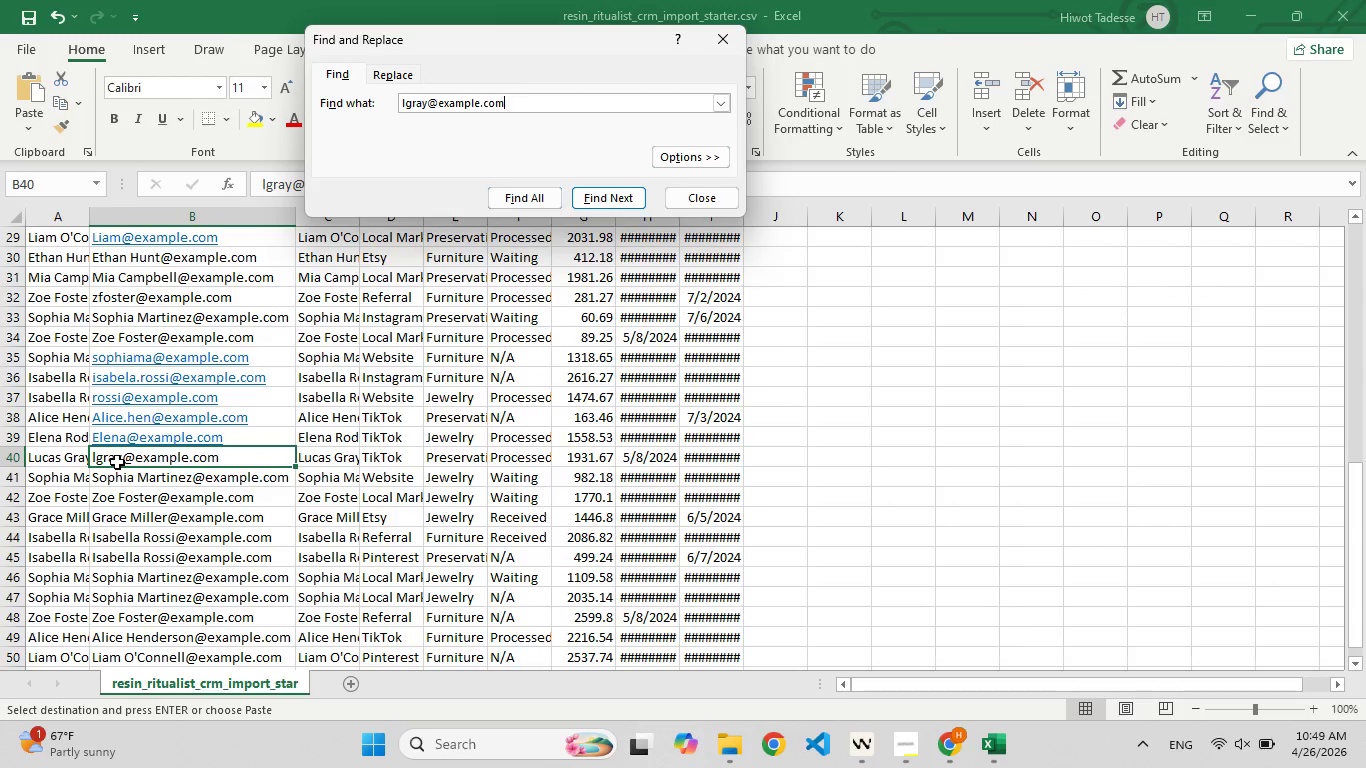 
double_click([117, 462])
 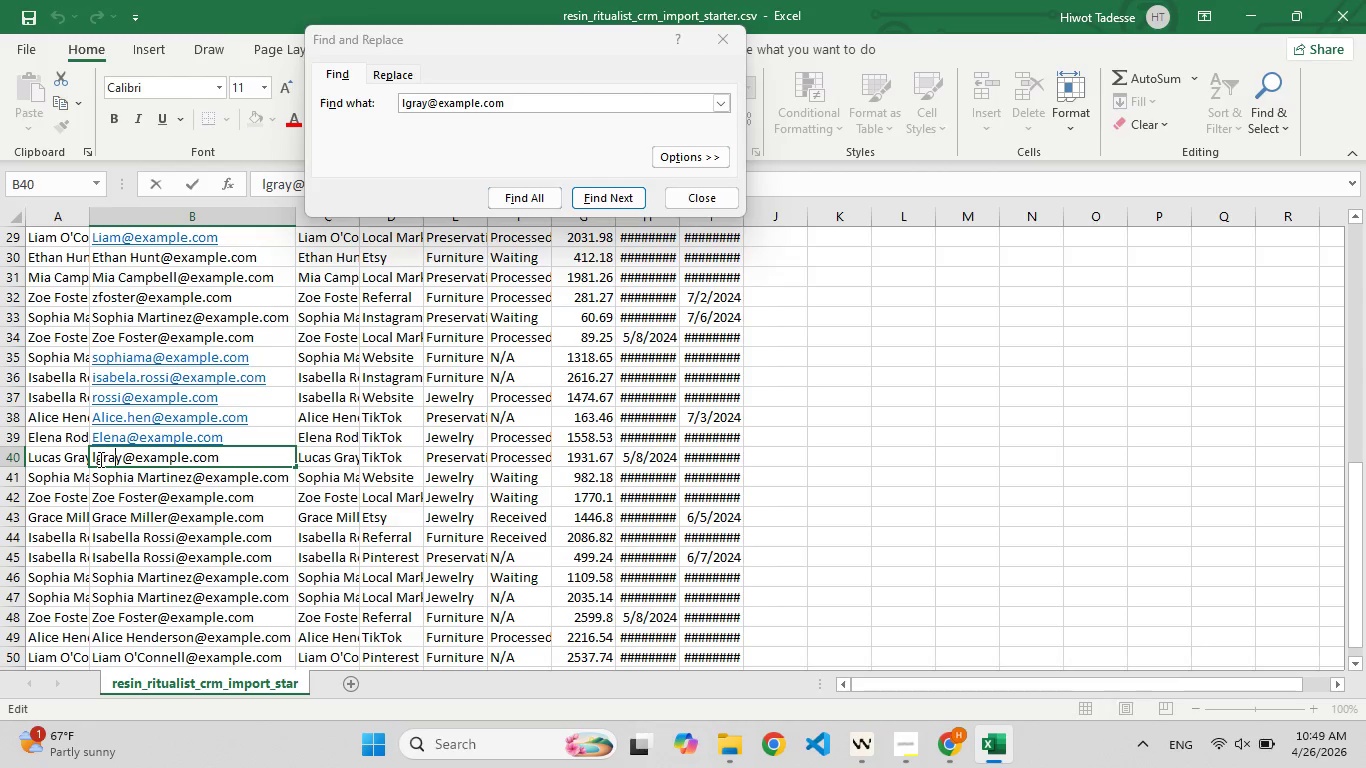 
left_click([94, 455])
 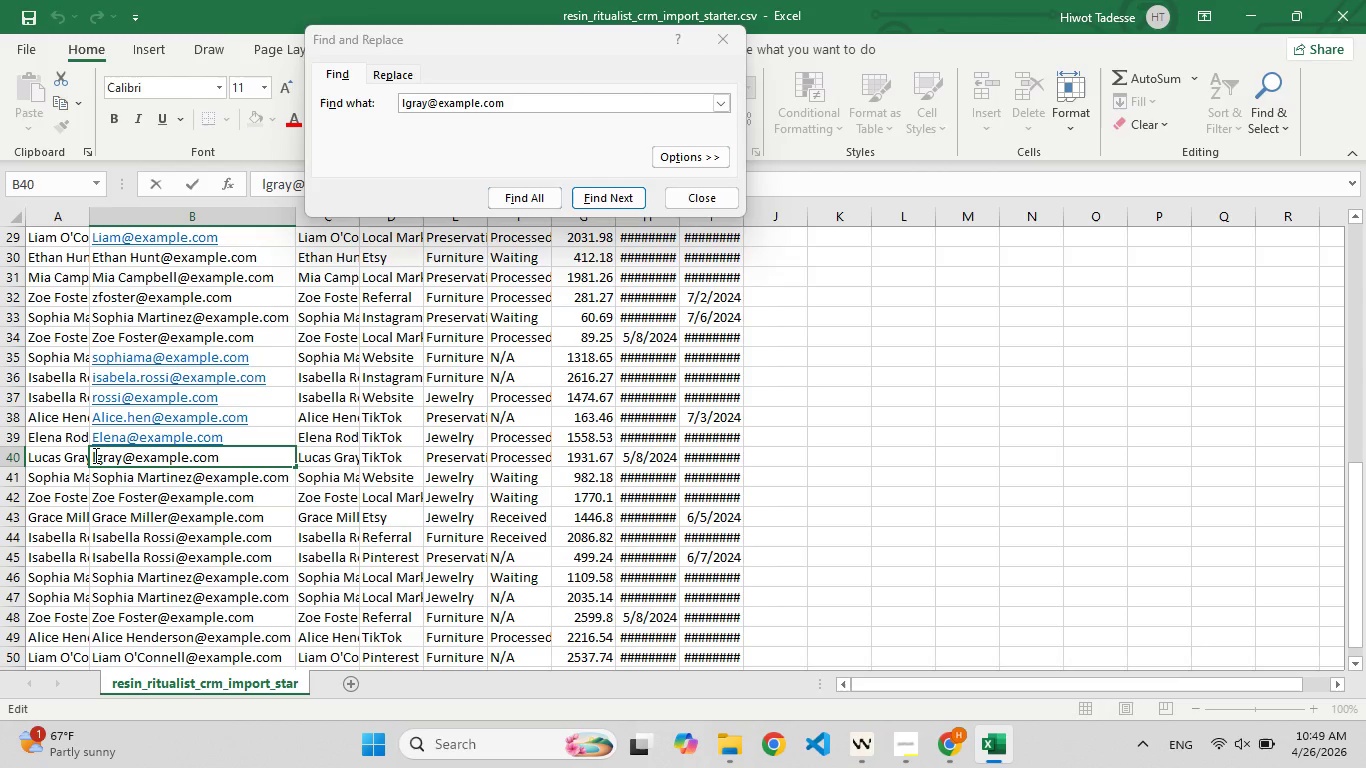 
key(ArrowRight)
 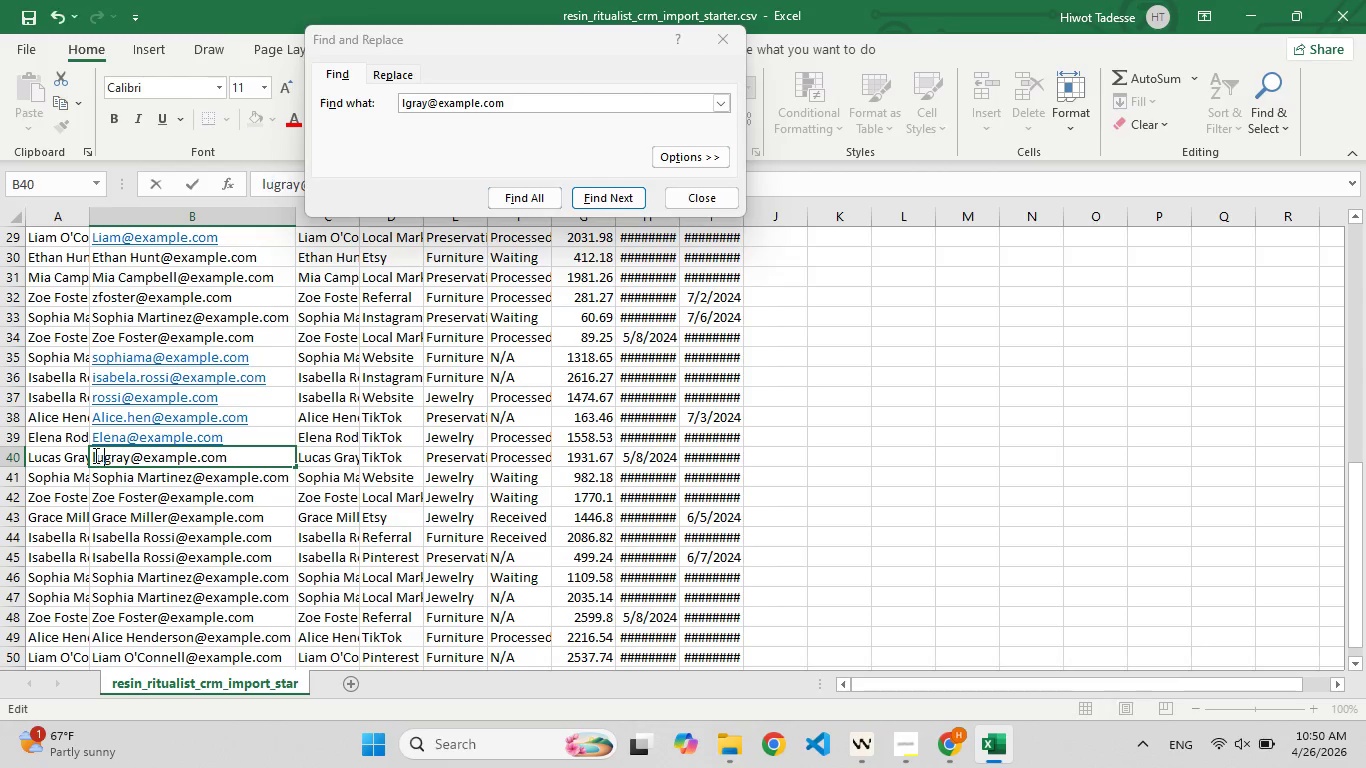 
type(uk)
 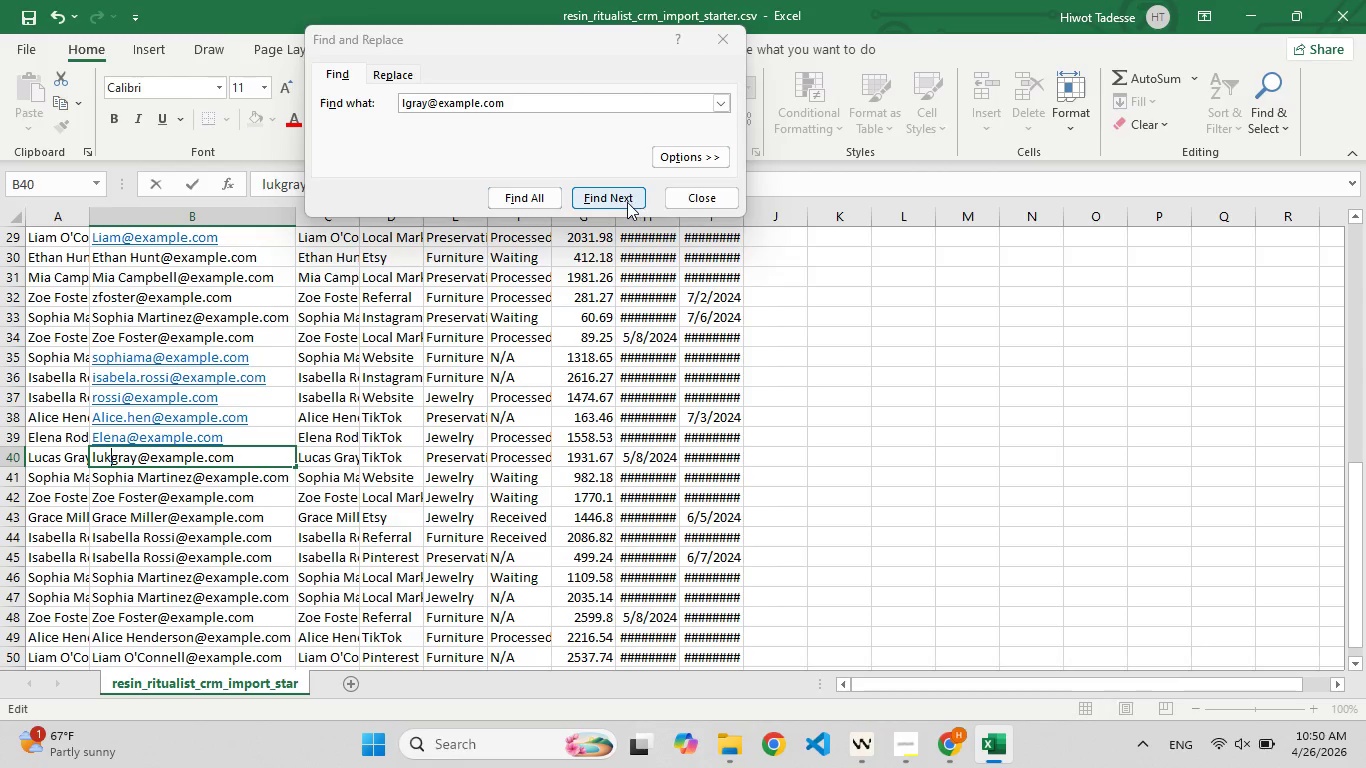 
left_click([627, 196])
 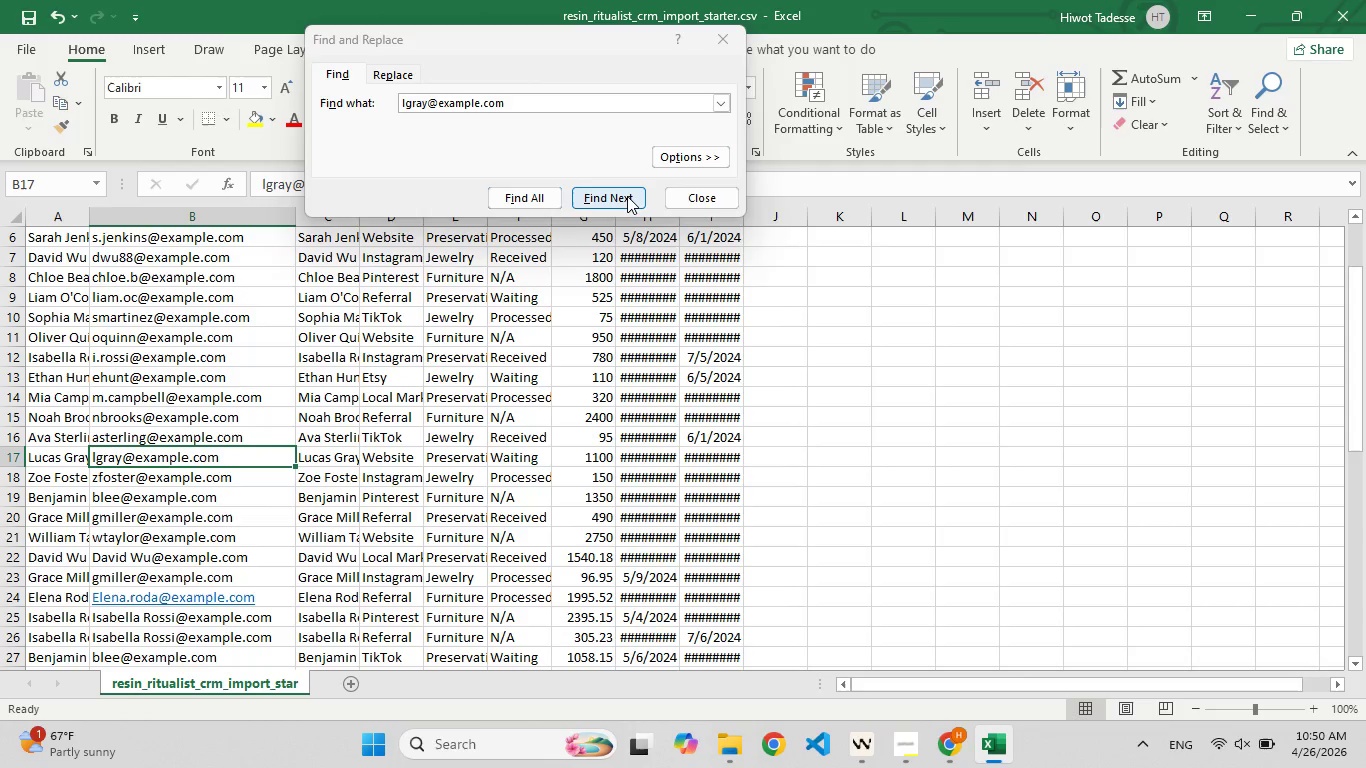 
left_click([627, 196])
 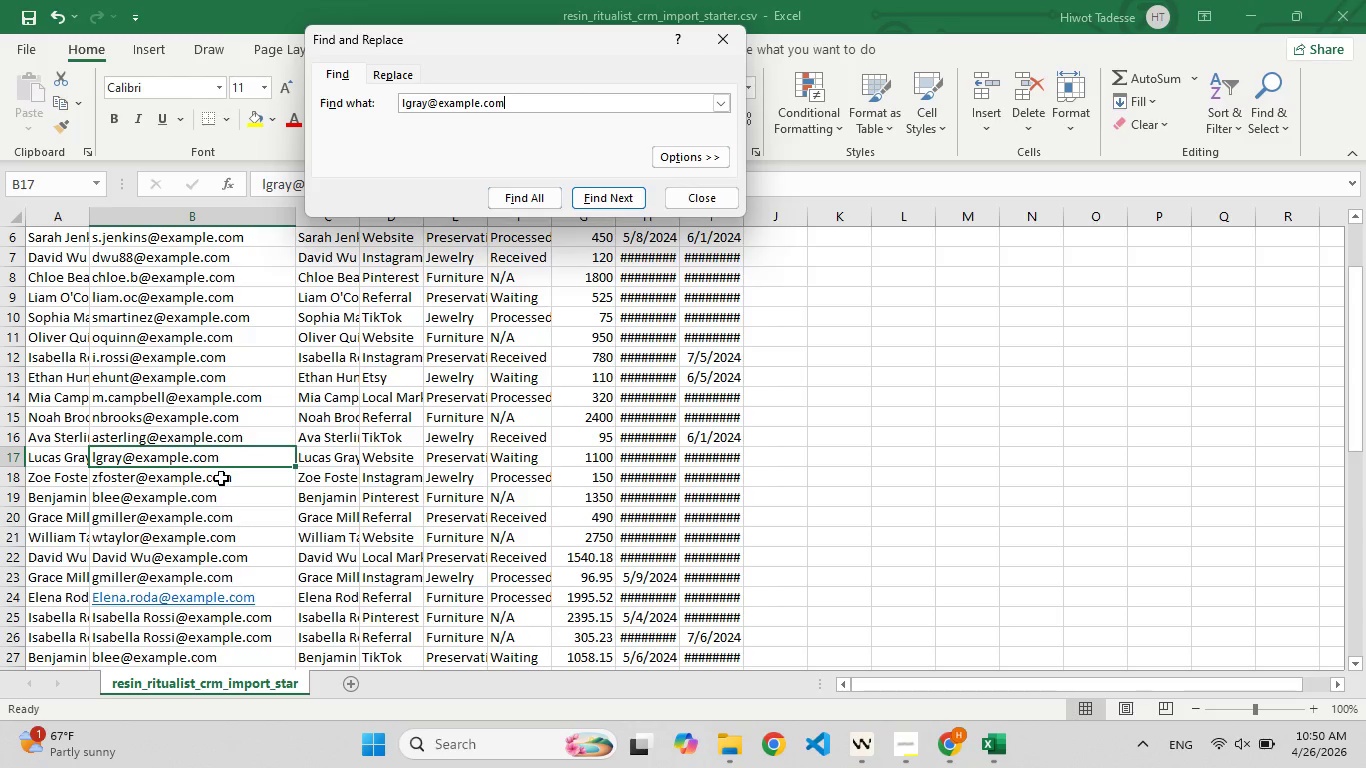 
left_click([221, 478])
 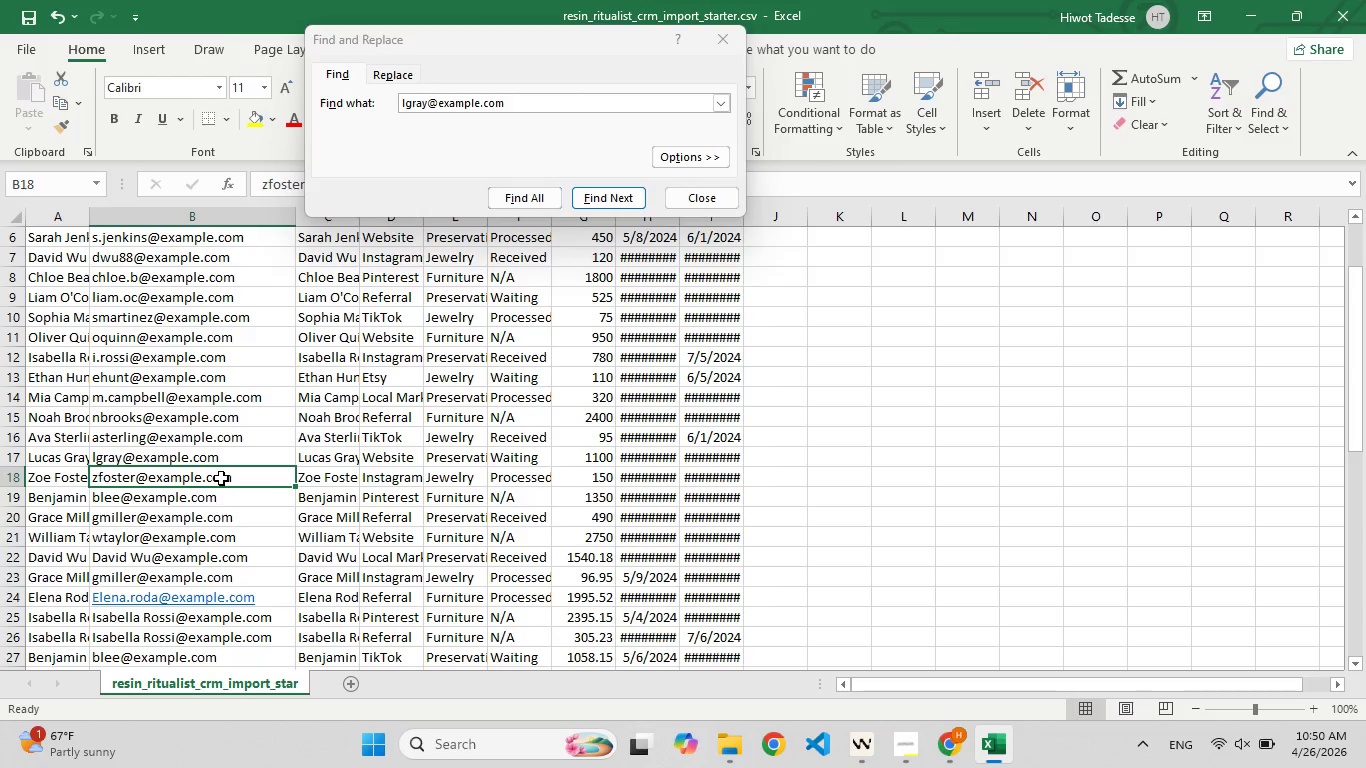 
key(Control+C)
 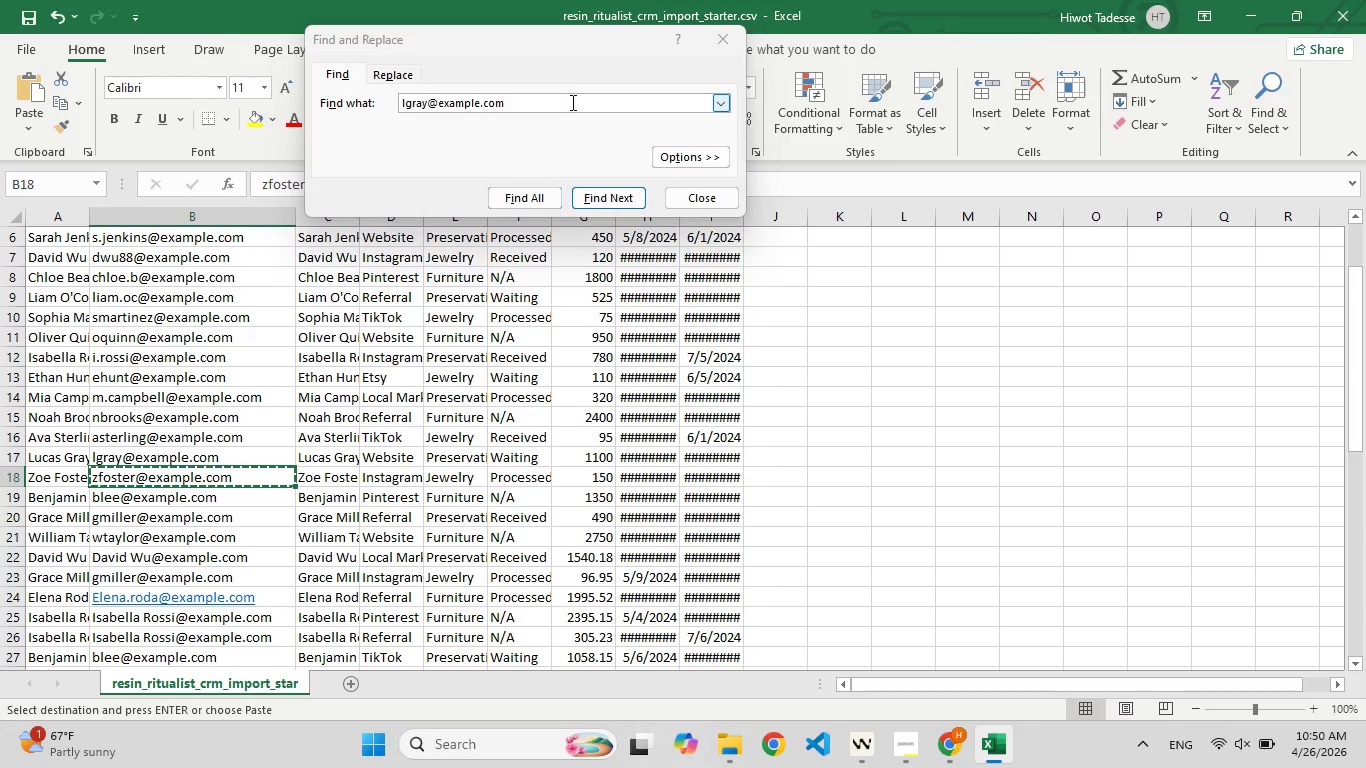 
left_click([571, 100])
 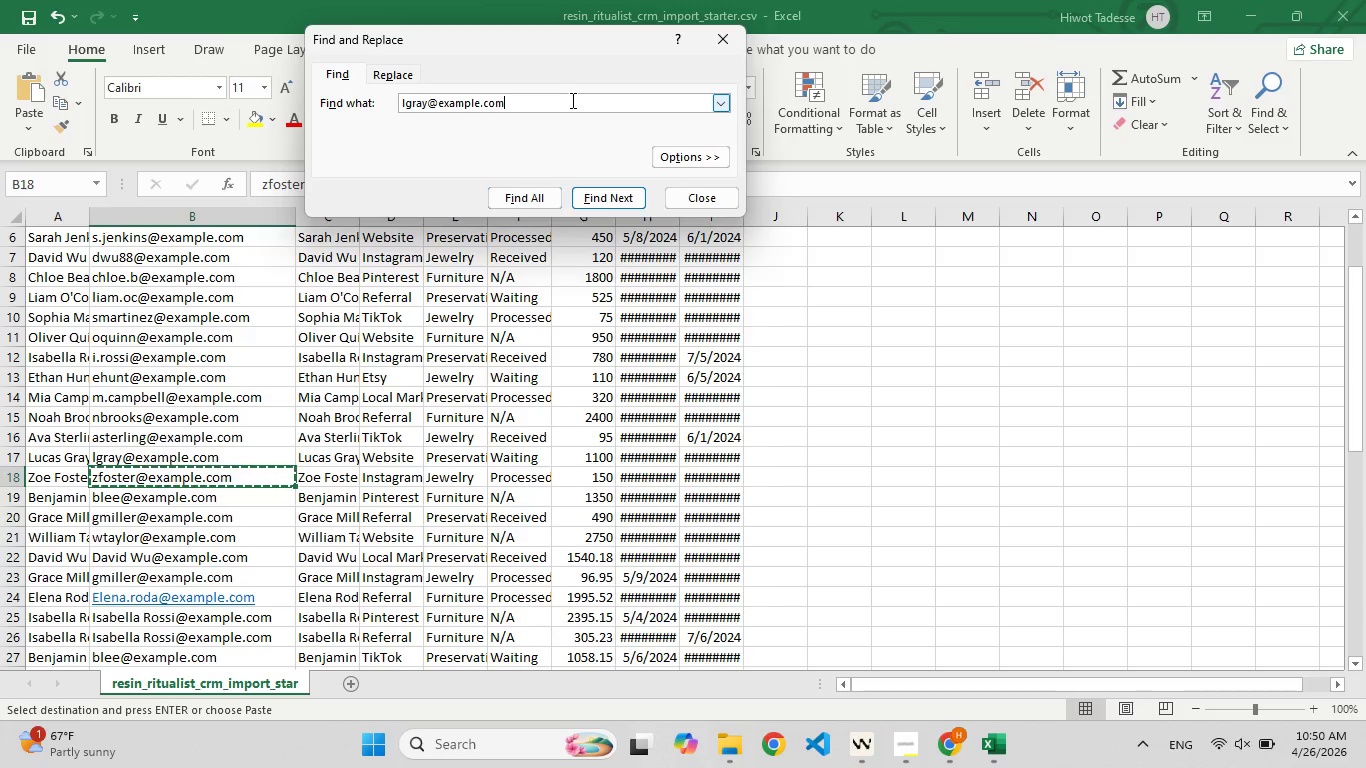 
key(Control+A)
 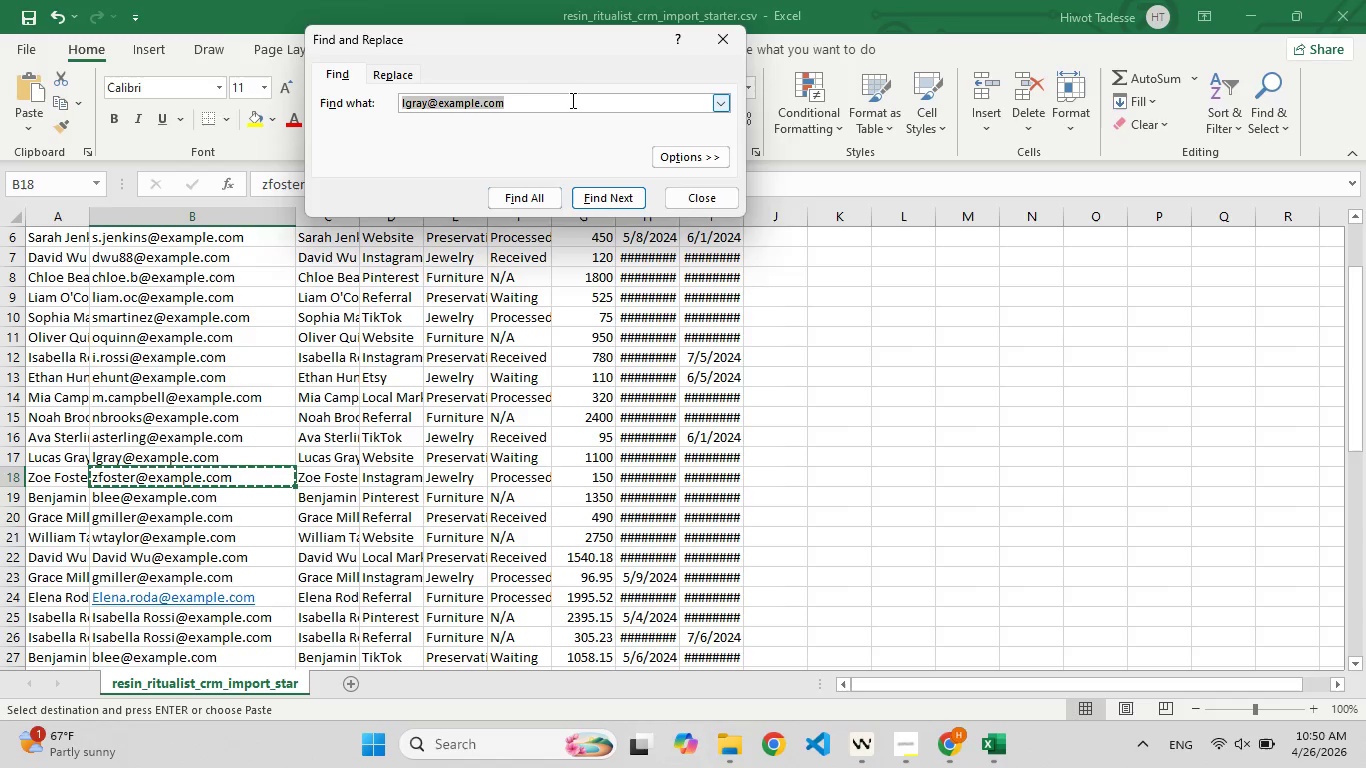 
wait(6.92)
 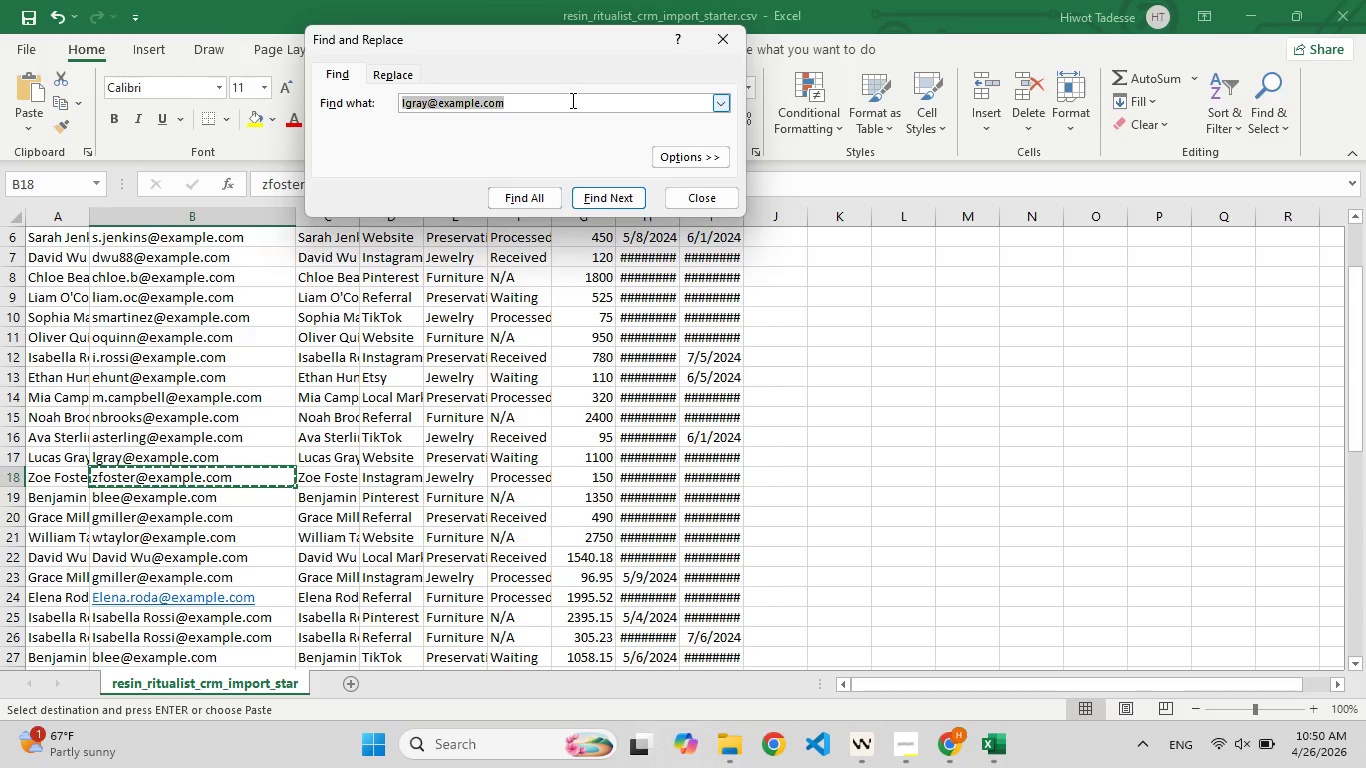 
key(Control+V)
 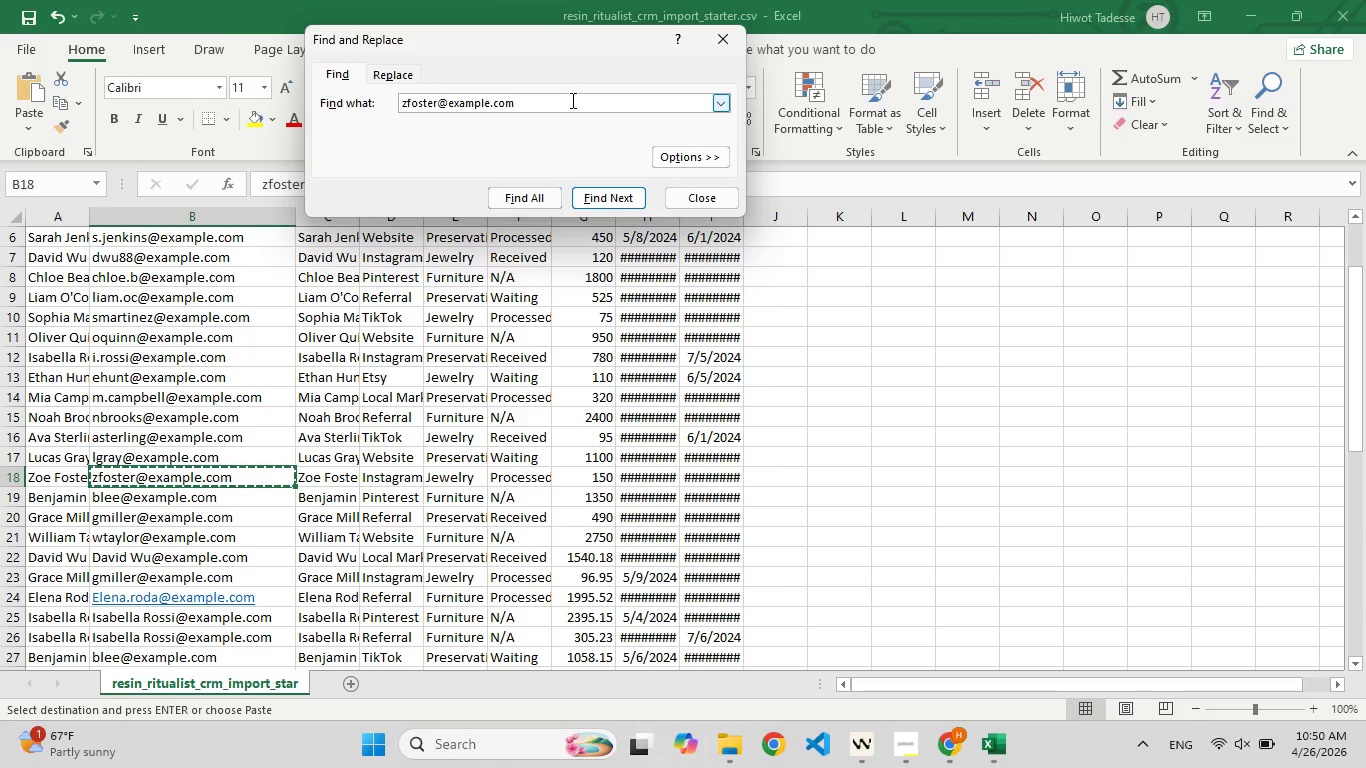 
key(Enter)
 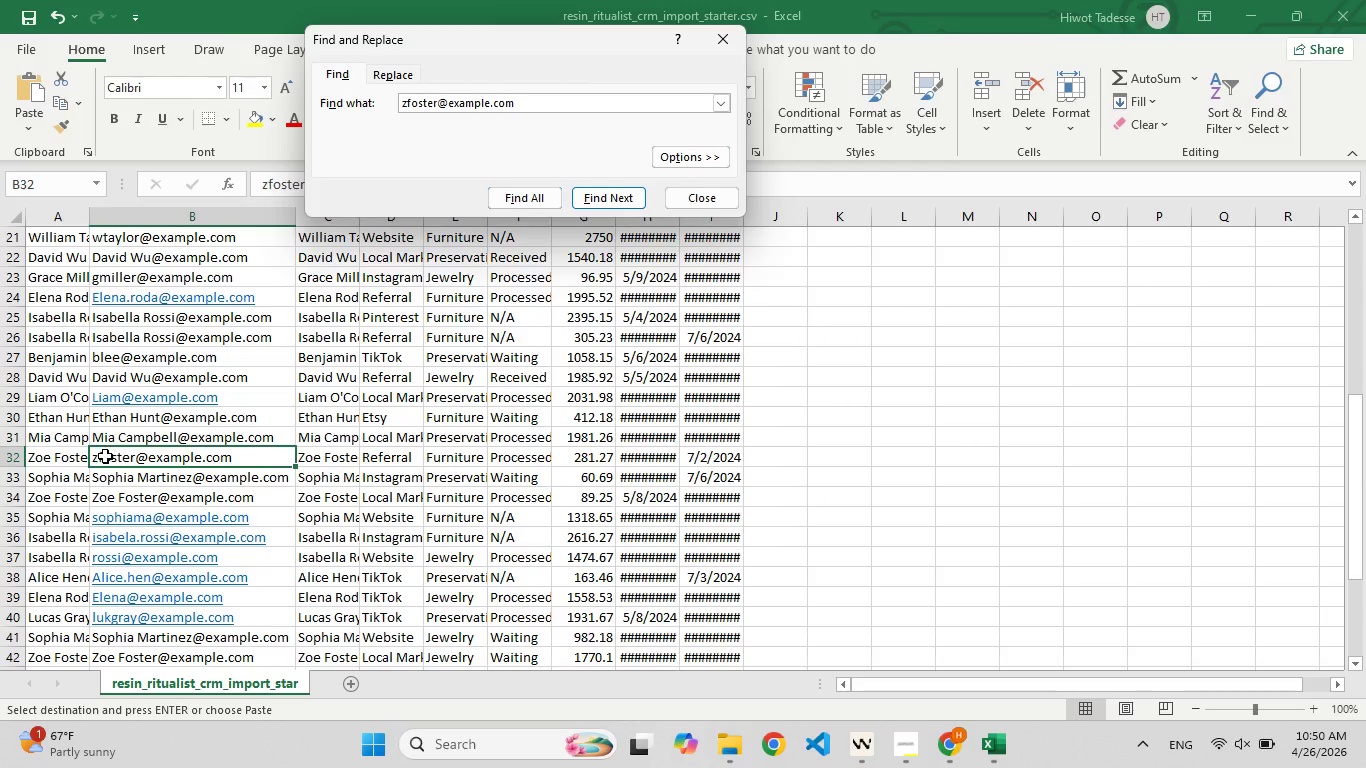 
double_click([101, 458])
 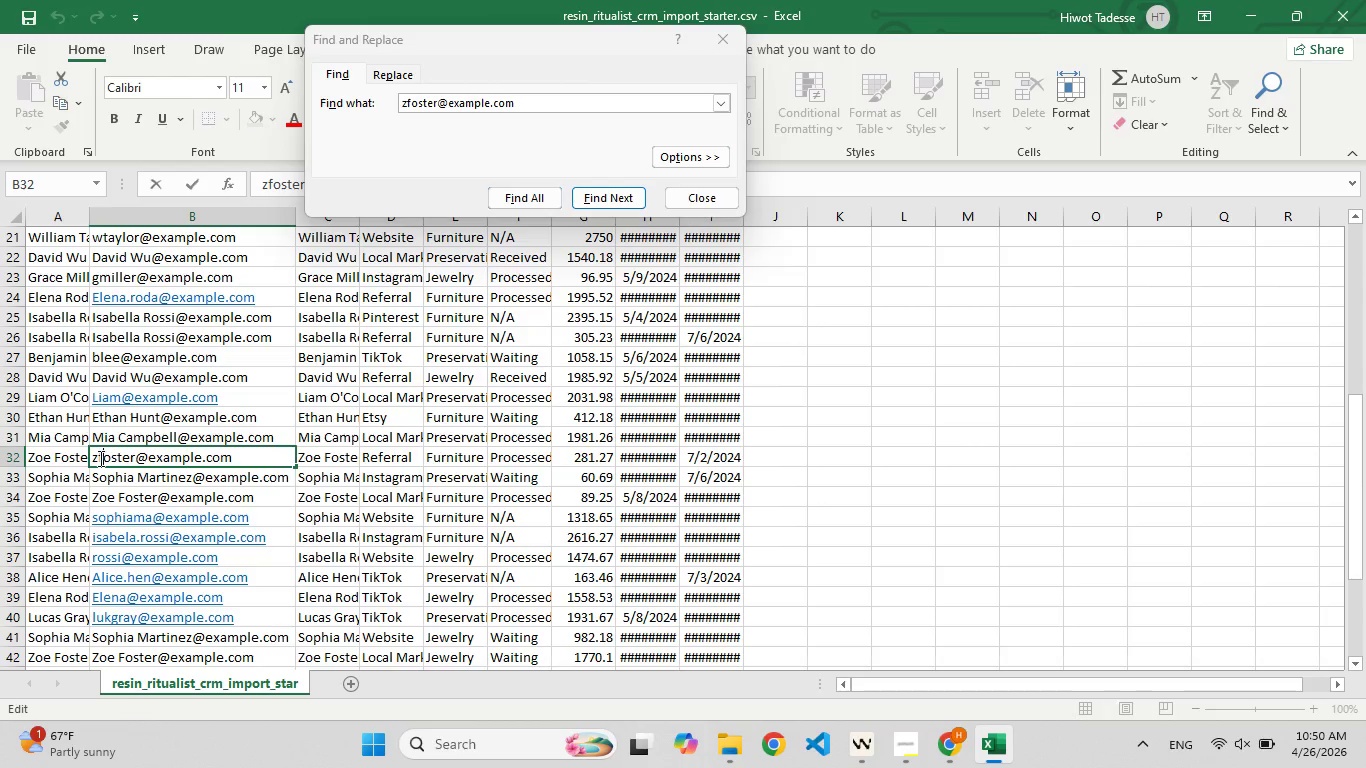 
left_click([98, 458])
 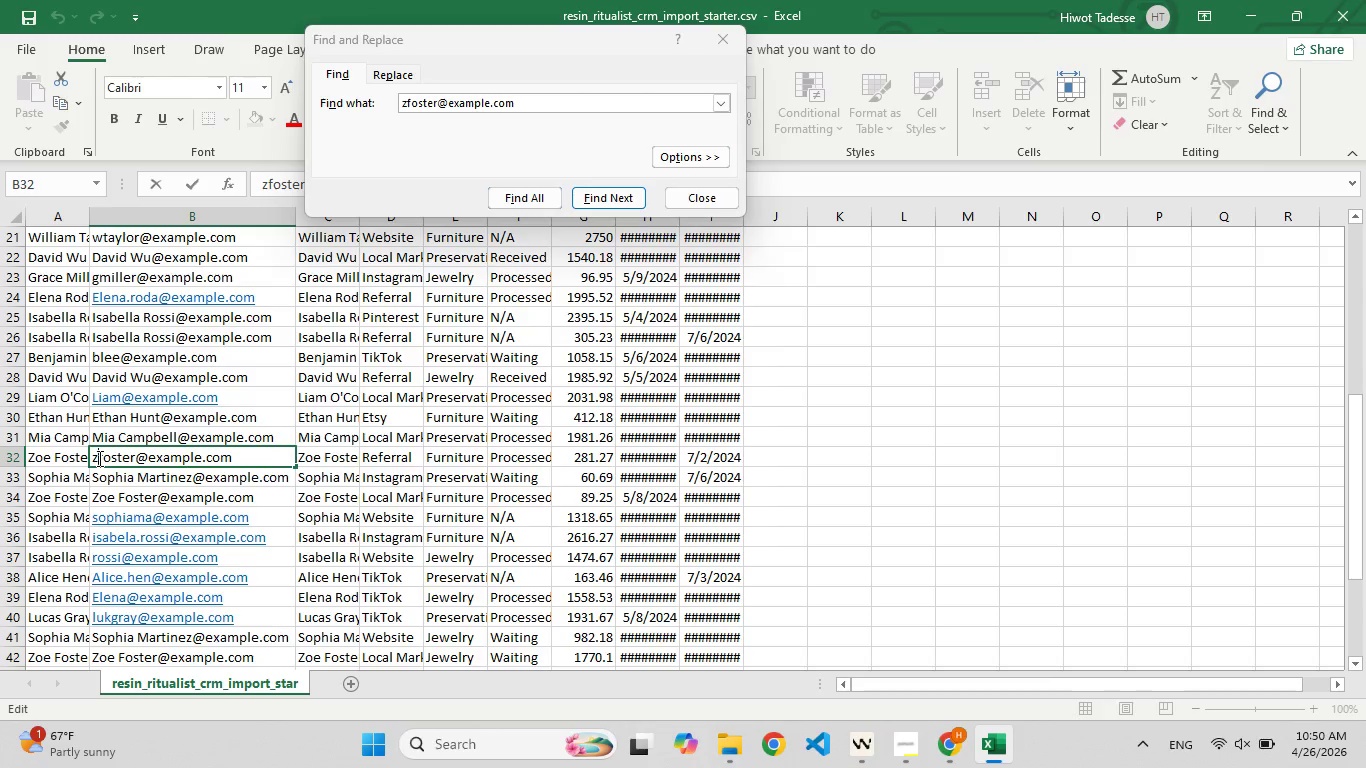 
type(oe)
 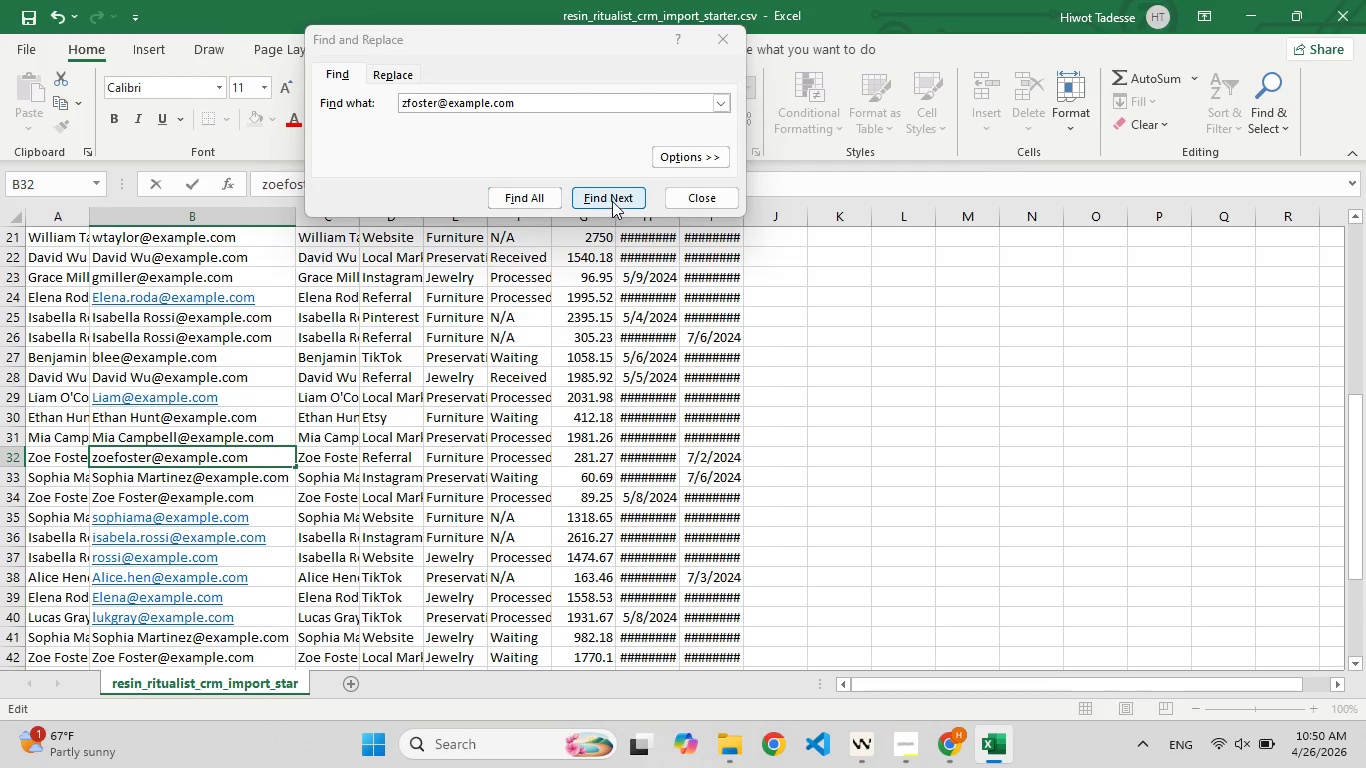 
left_click([614, 195])
 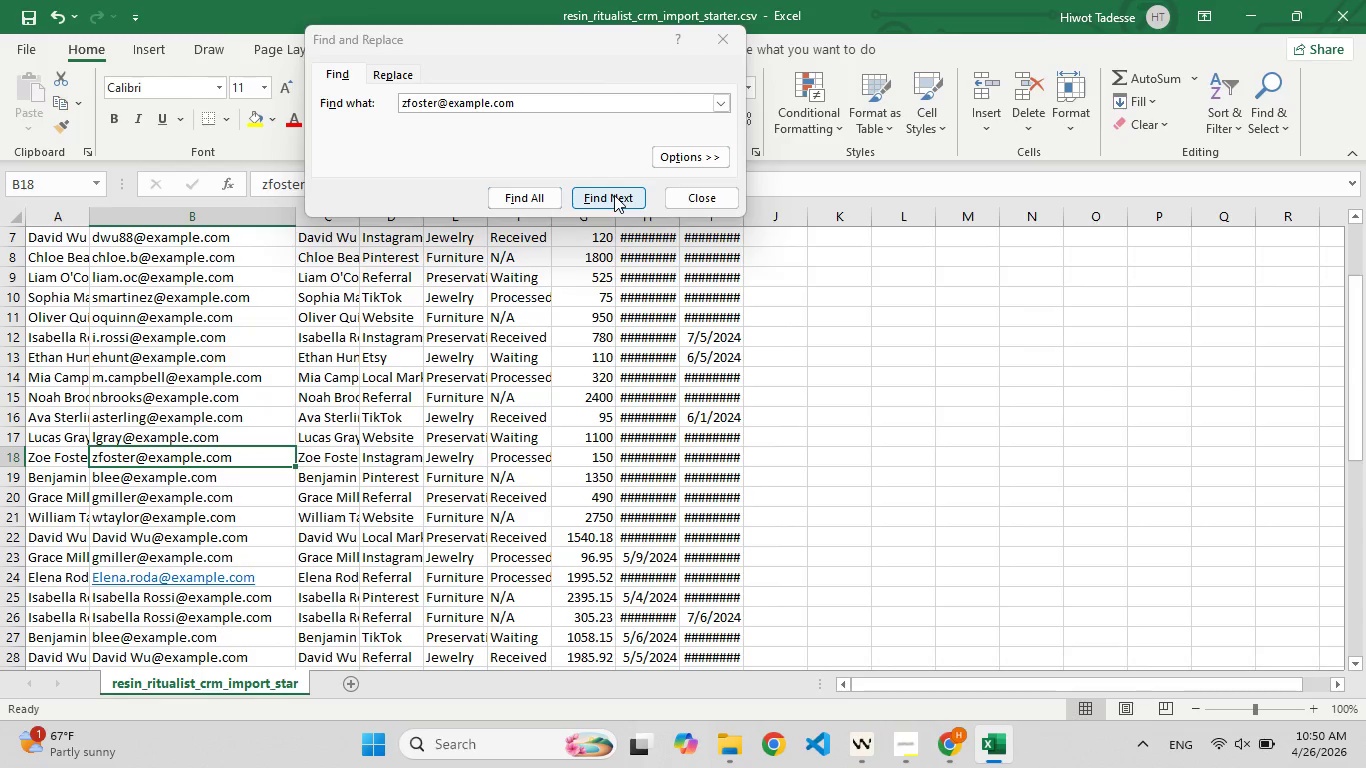 
left_click([614, 195])
 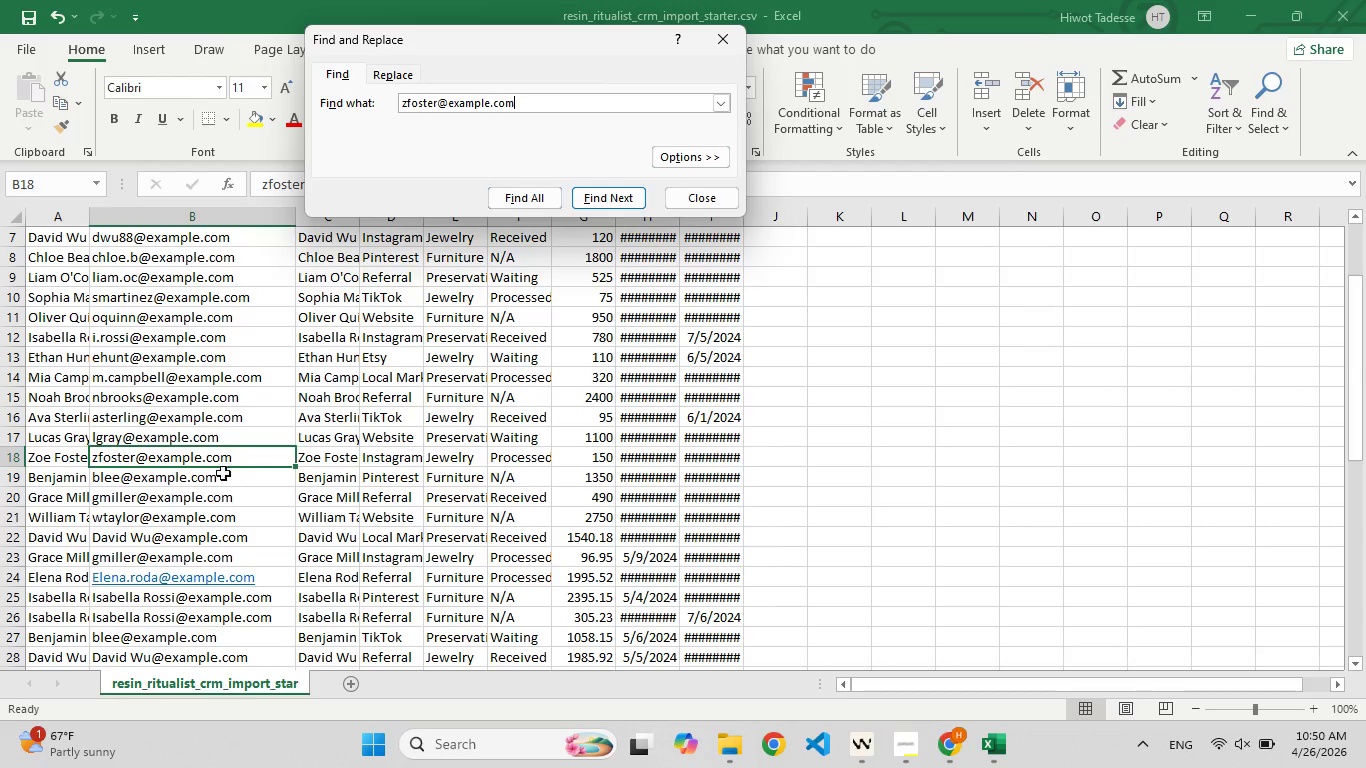 
left_click([221, 477])
 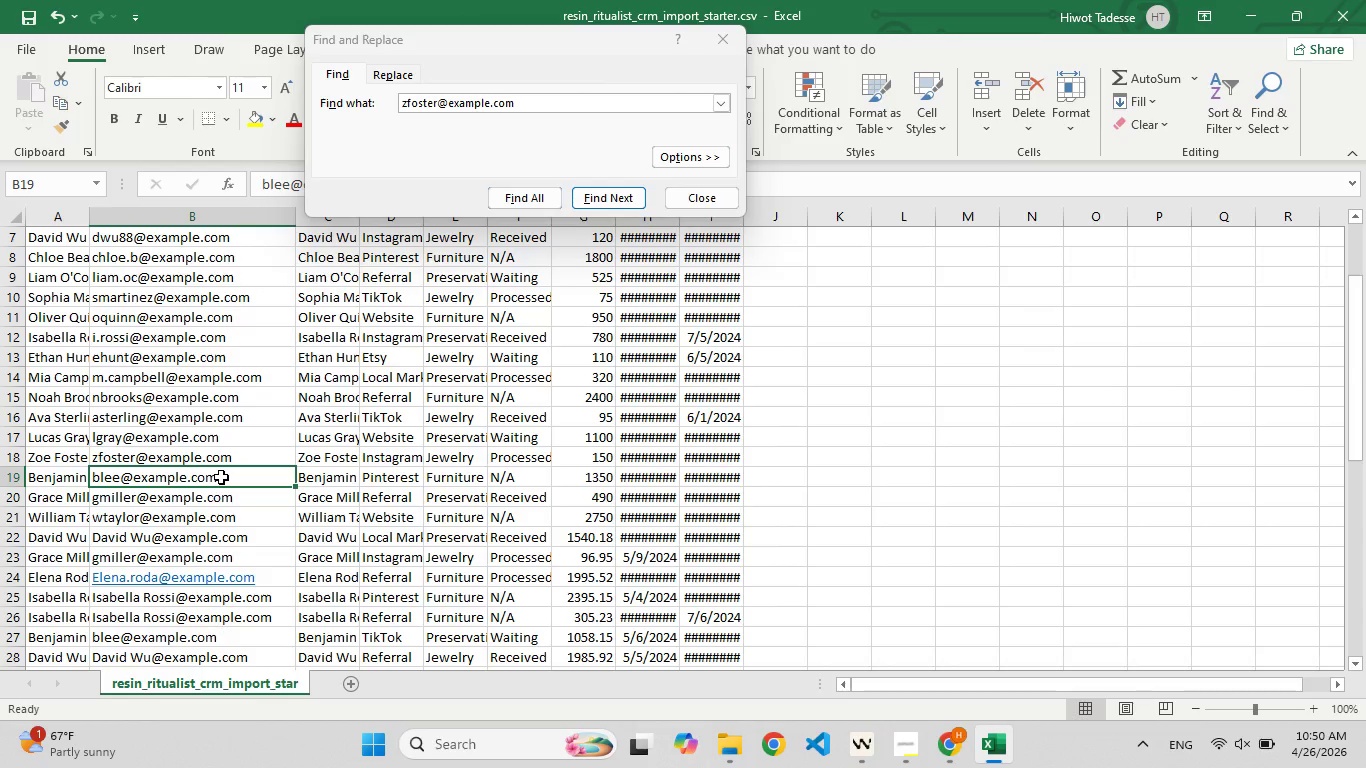 
key(Control+C)
 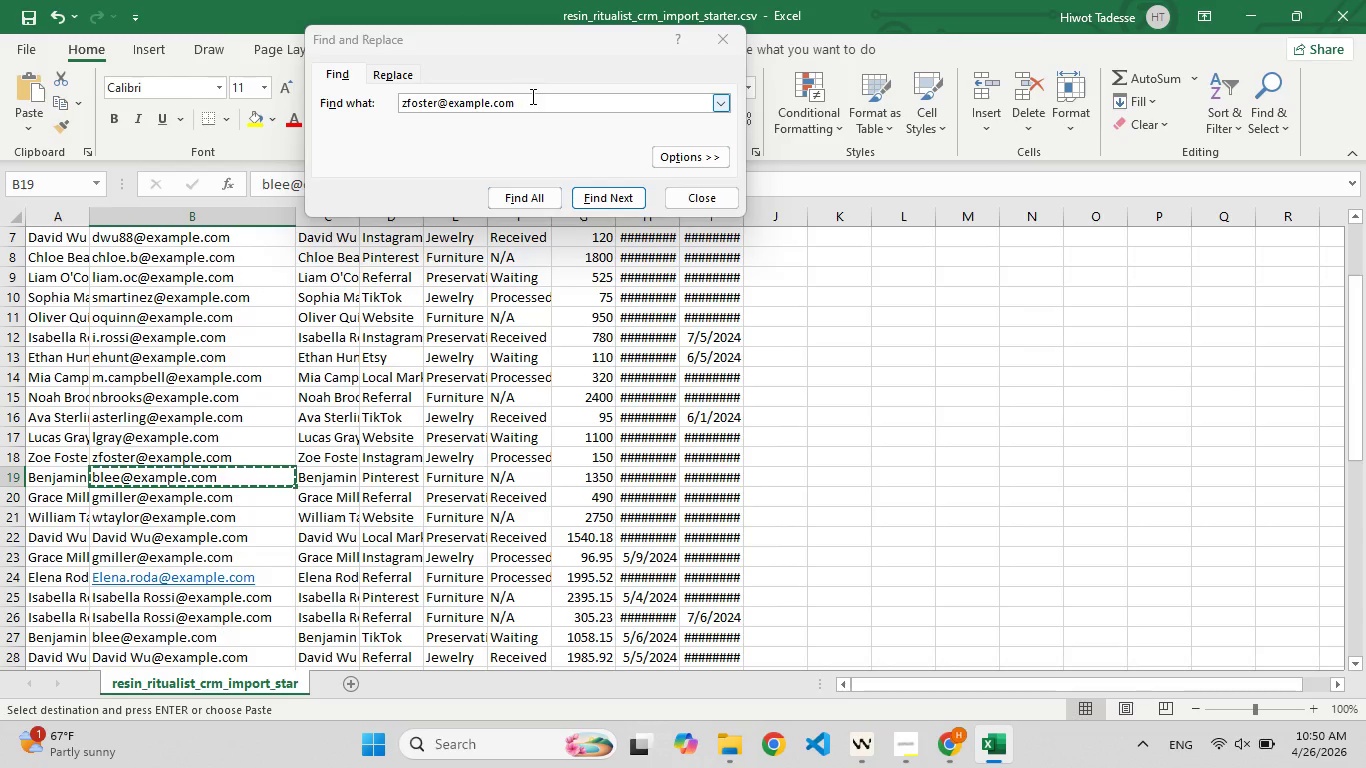 
left_click([531, 96])
 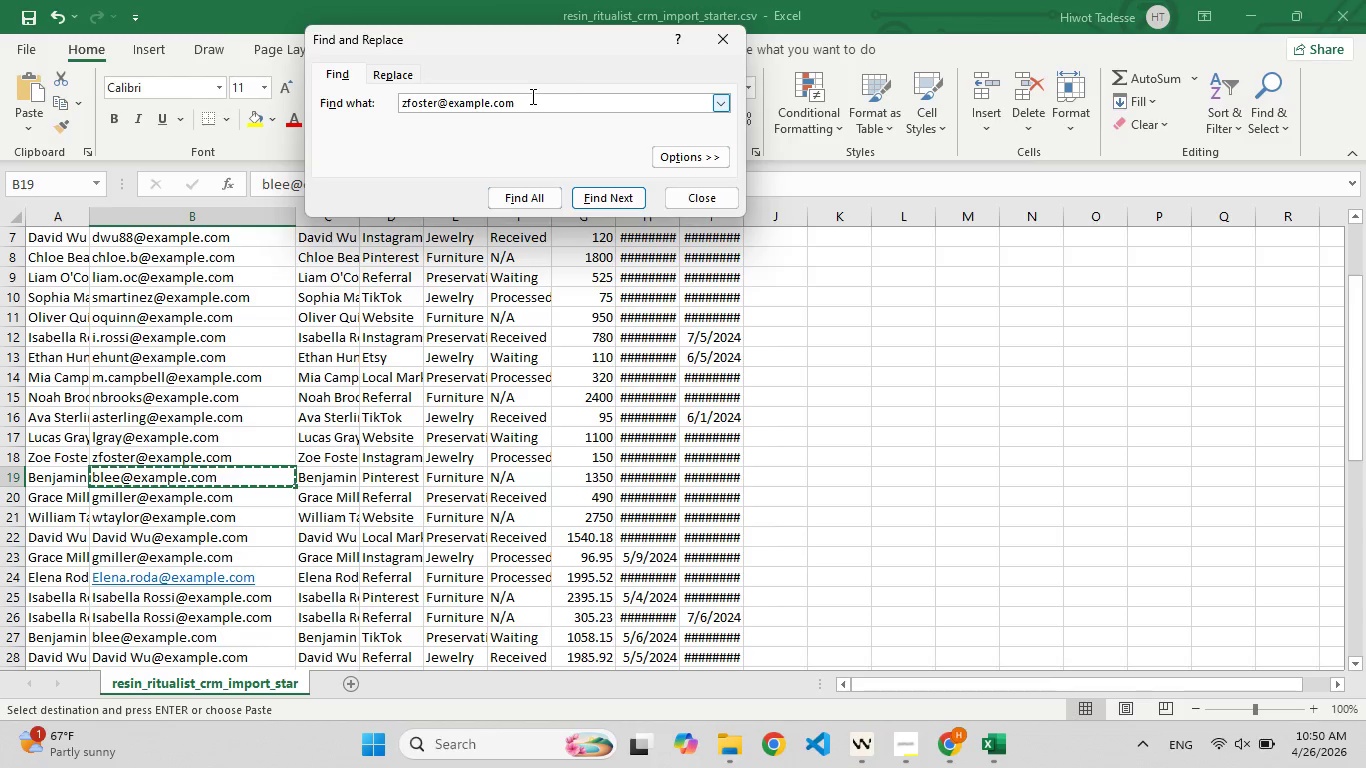 
key(Control+A)
 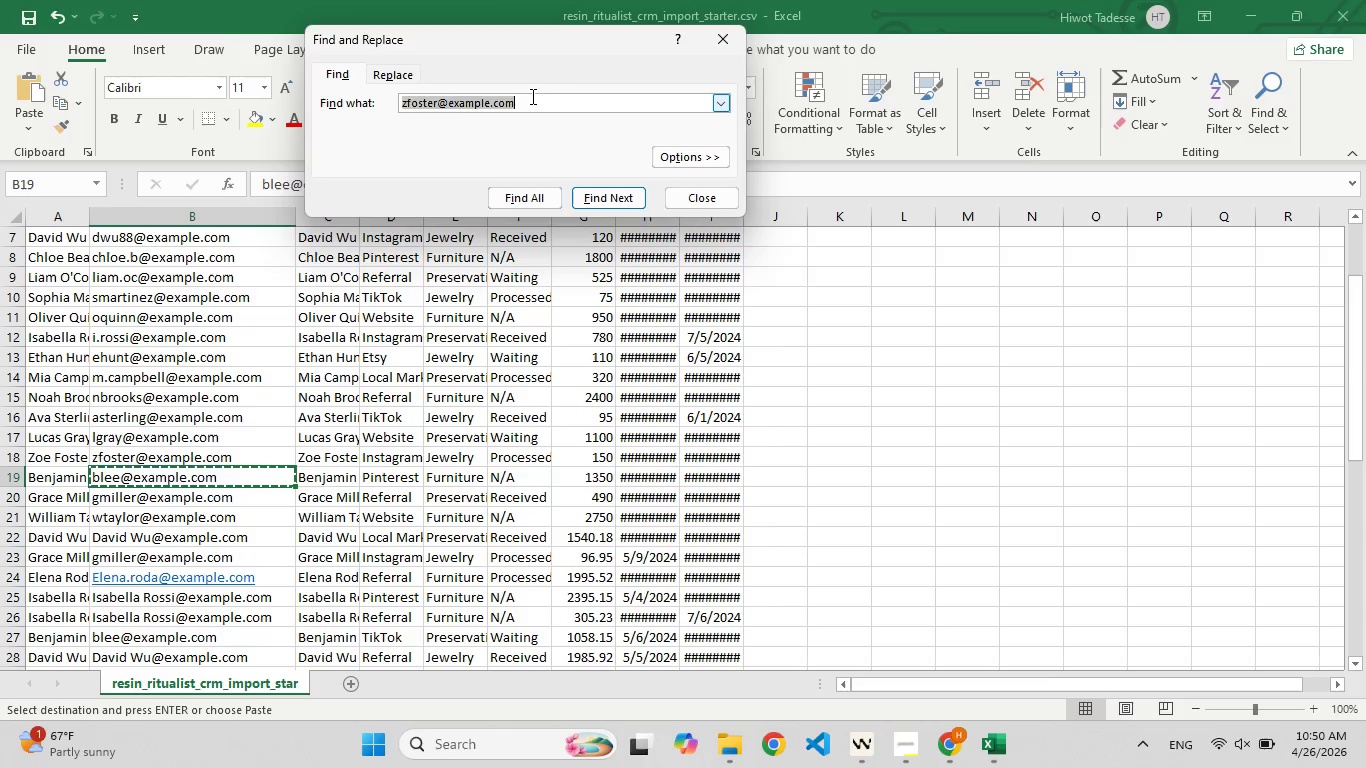 
key(Control+V)
 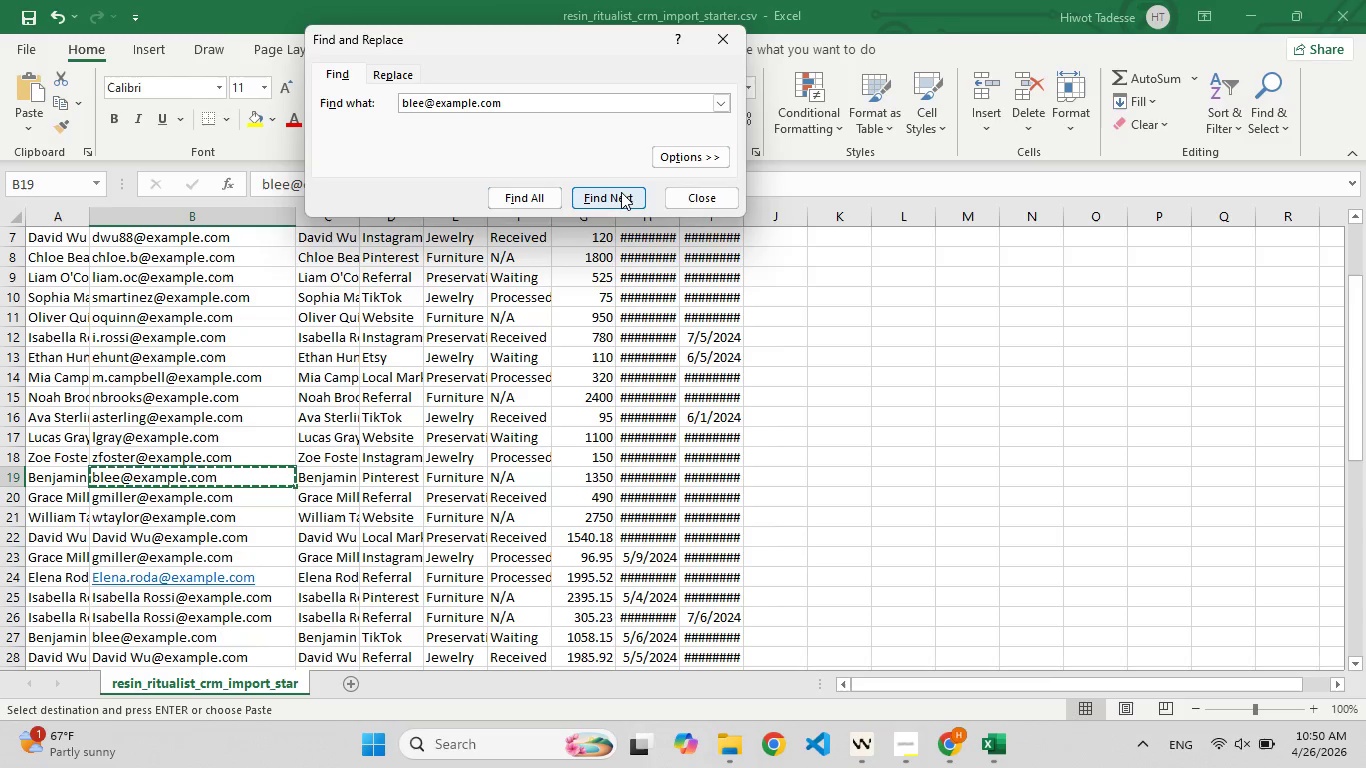 
left_click([621, 192])
 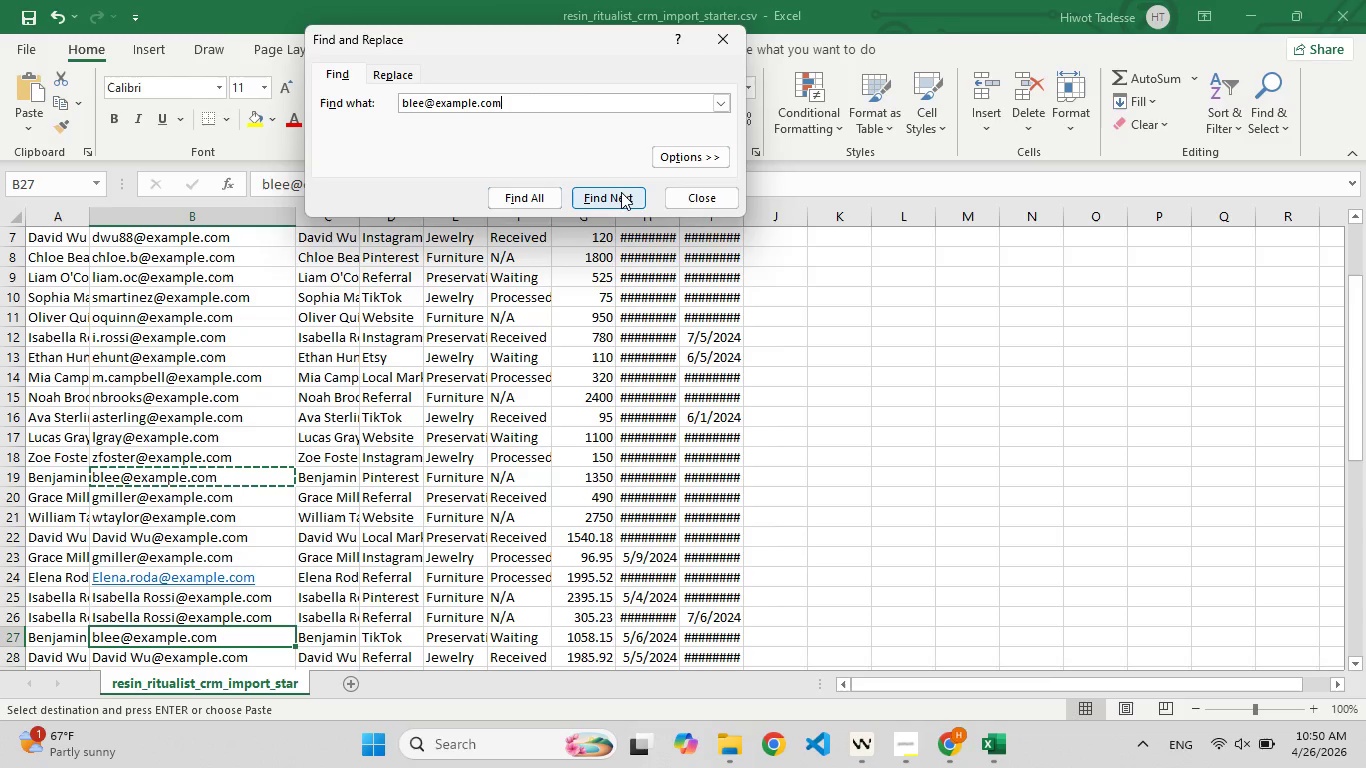 
left_click([621, 192])
 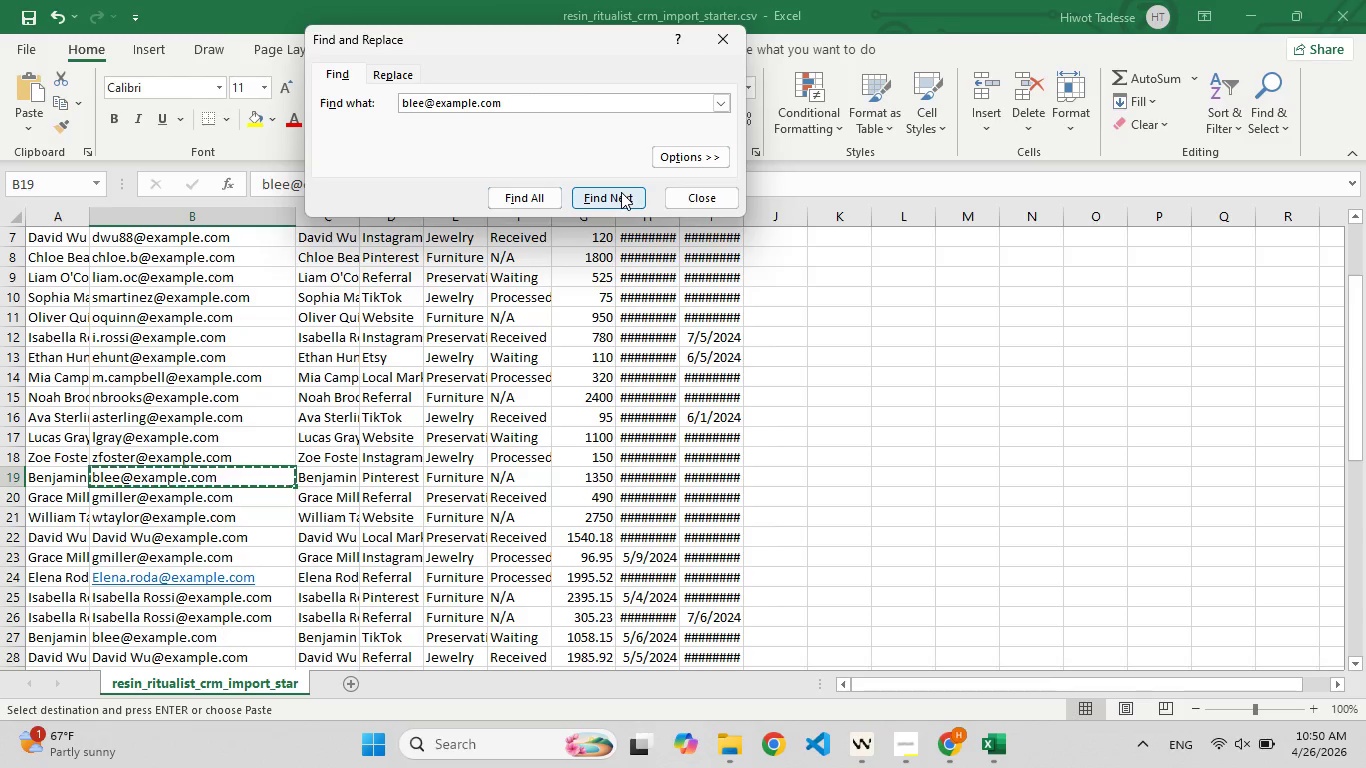 
left_click([621, 192])
 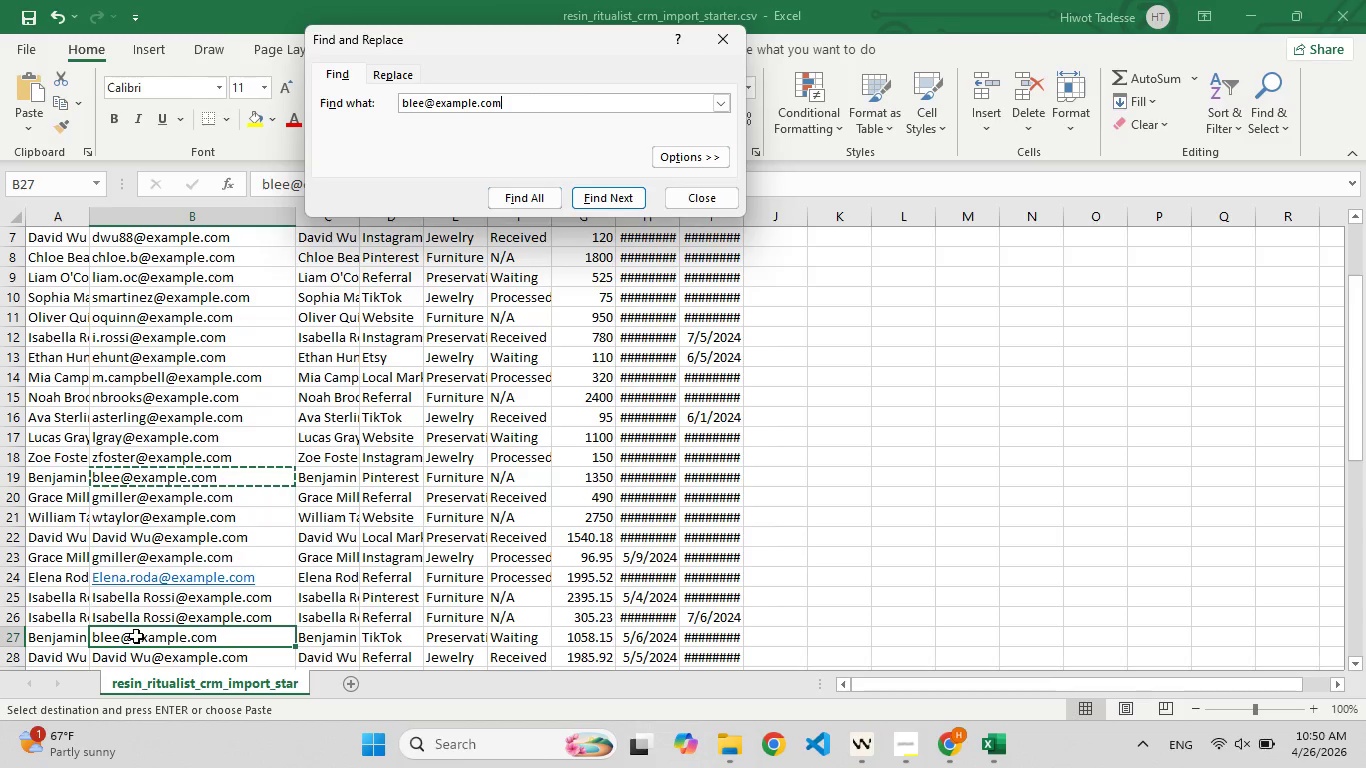 
wait(5.98)
 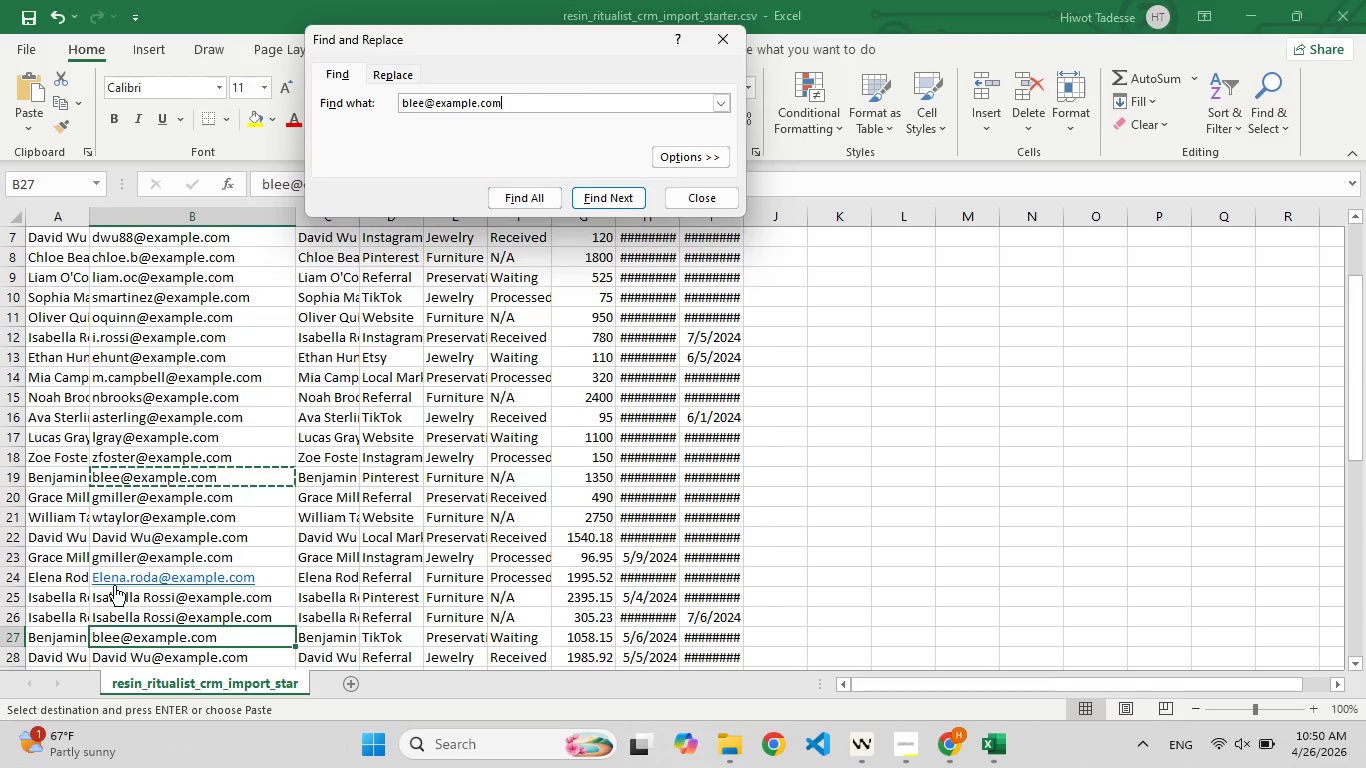 
double_click([98, 637])
 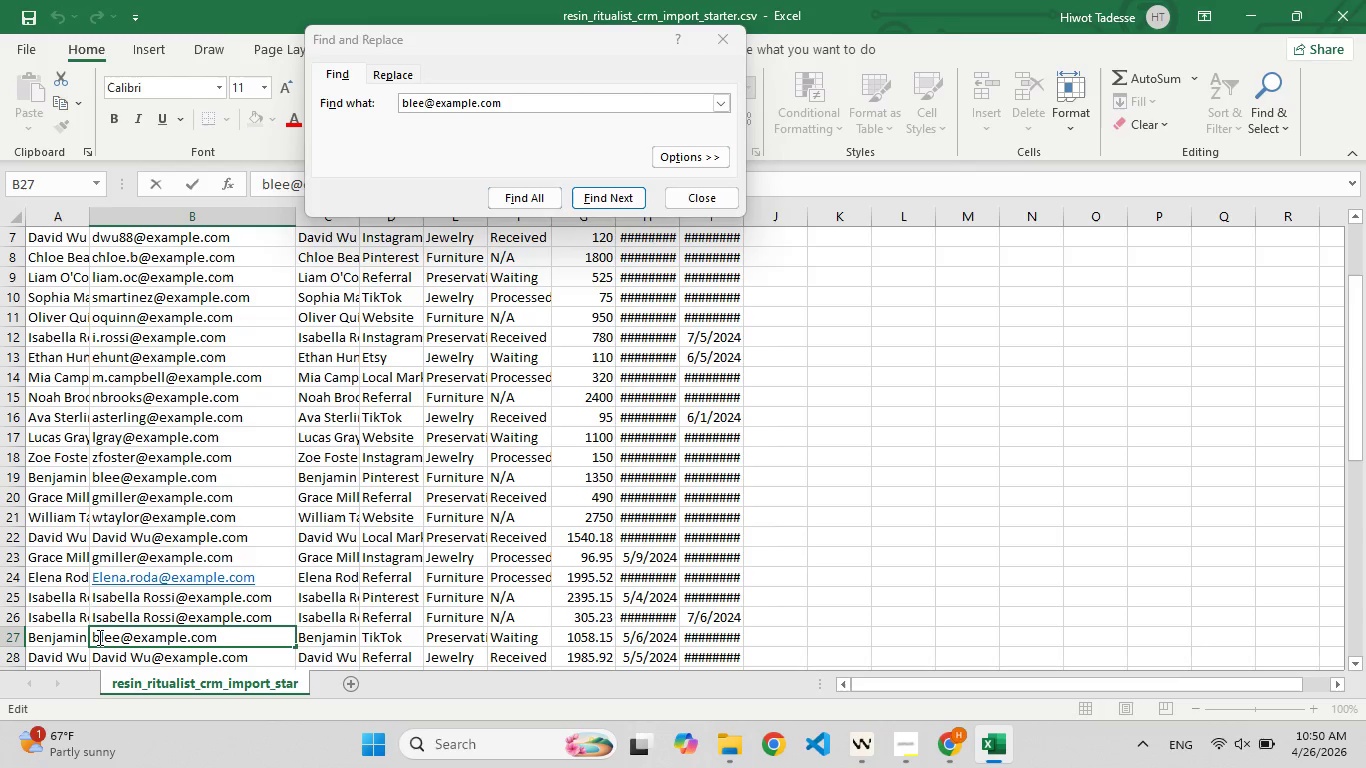 
type(enja)
 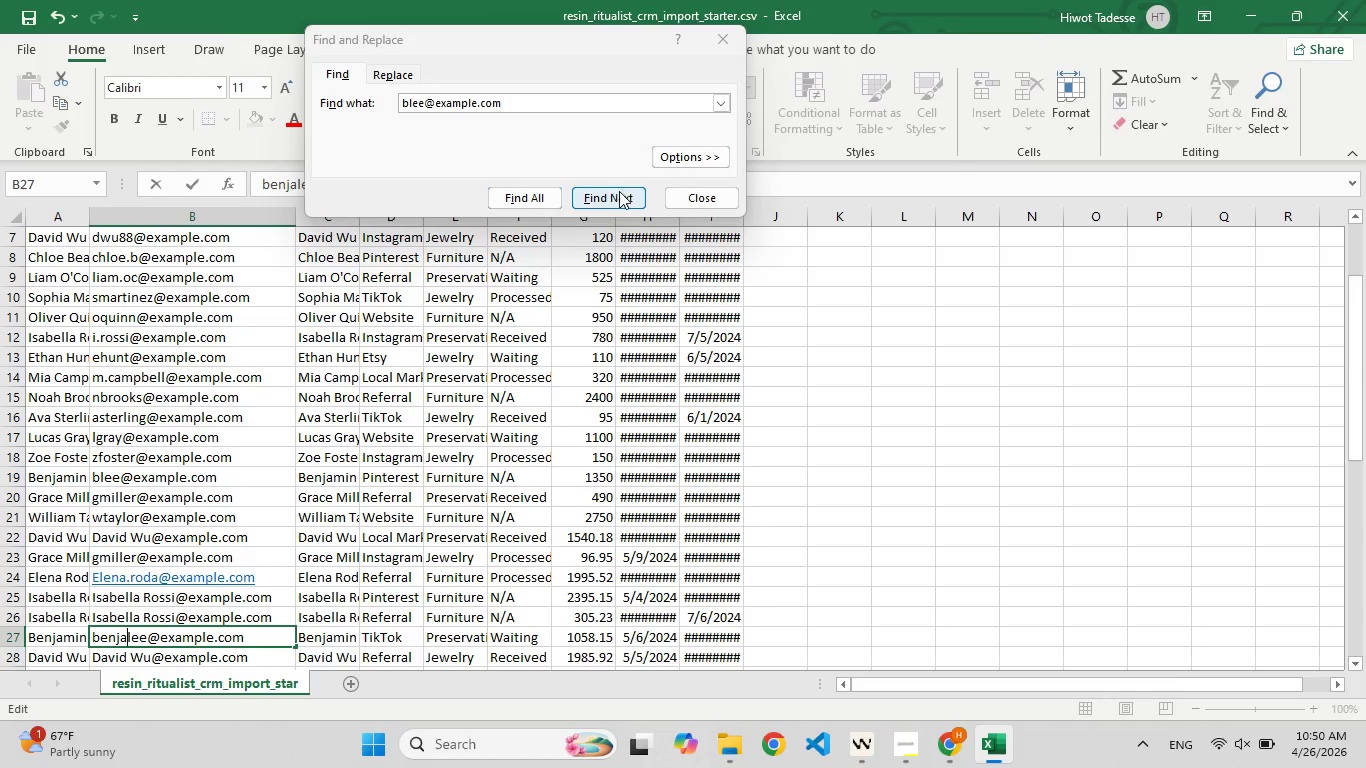 
left_click([619, 203])
 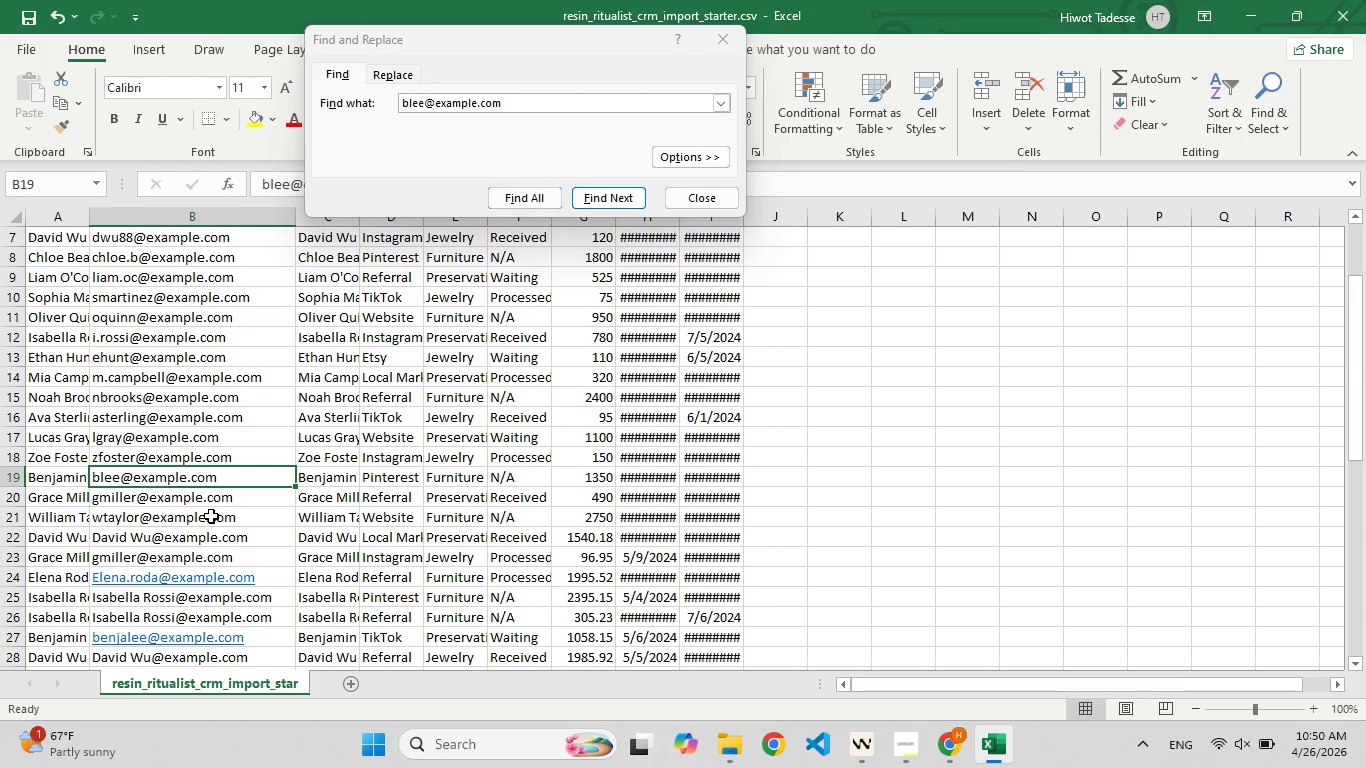 
left_click([220, 499])
 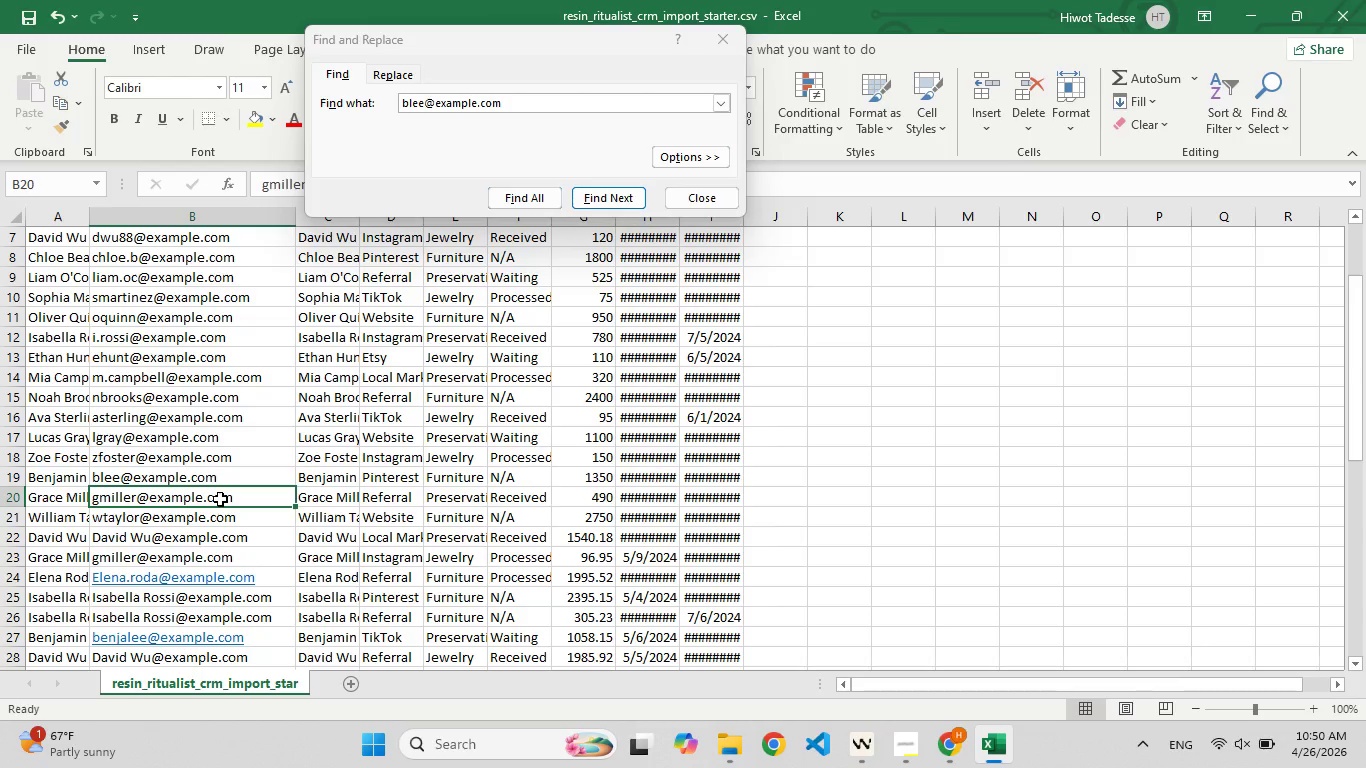 
key(Control+C)
 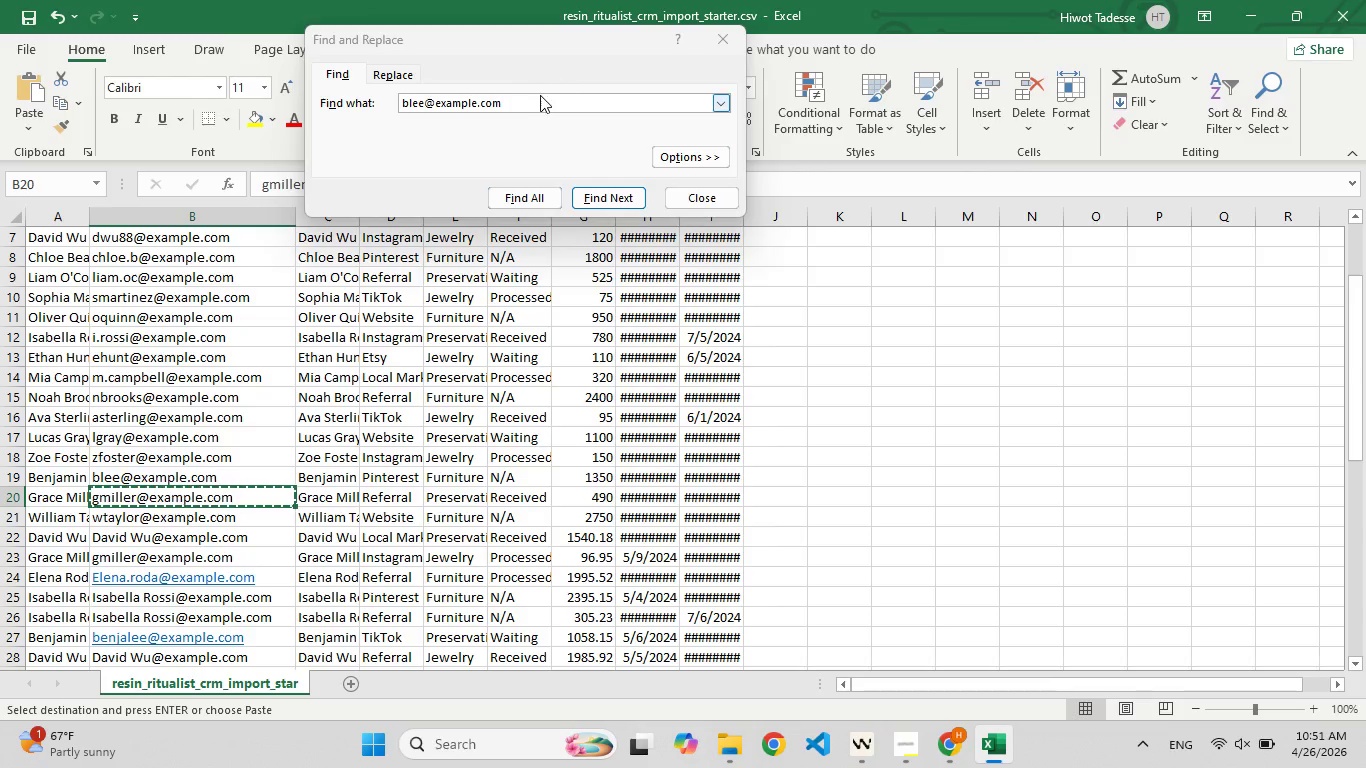 
left_click([540, 99])
 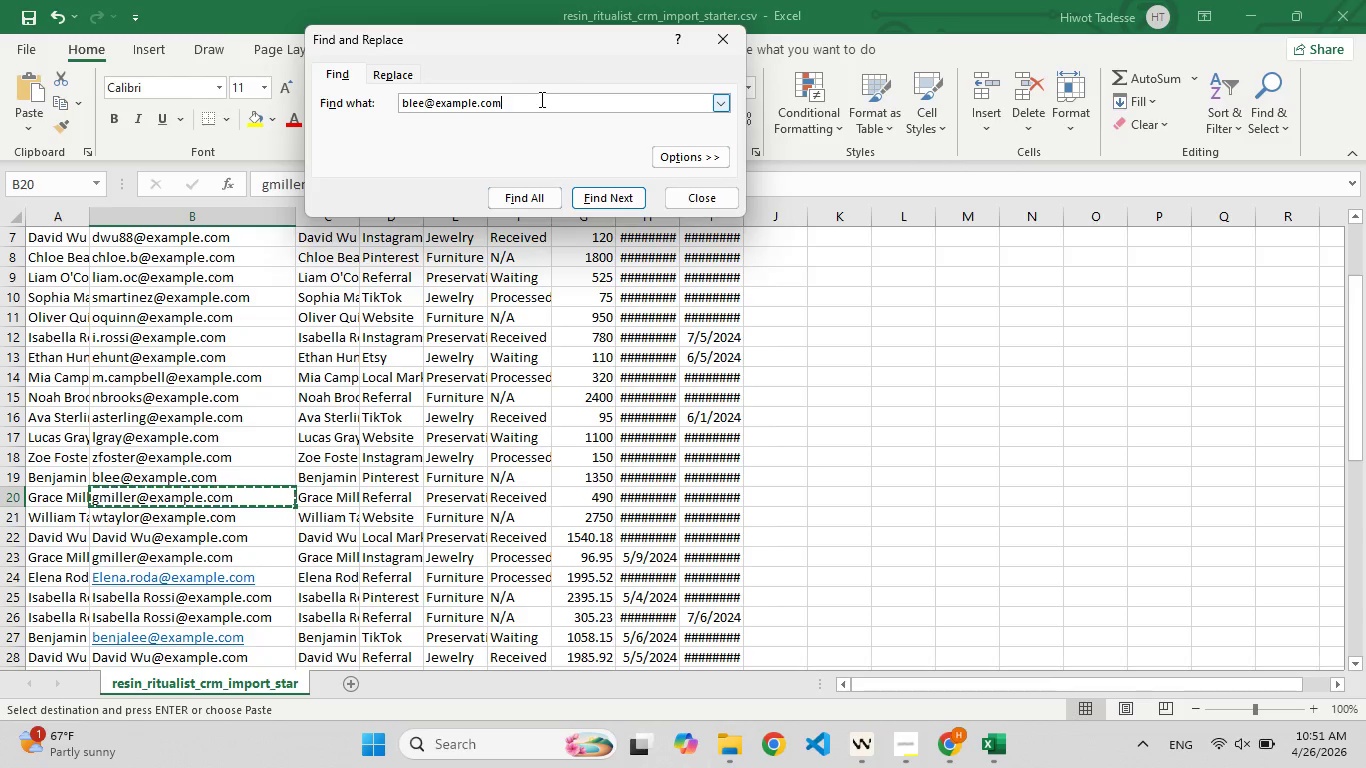 
key(Control+A)
 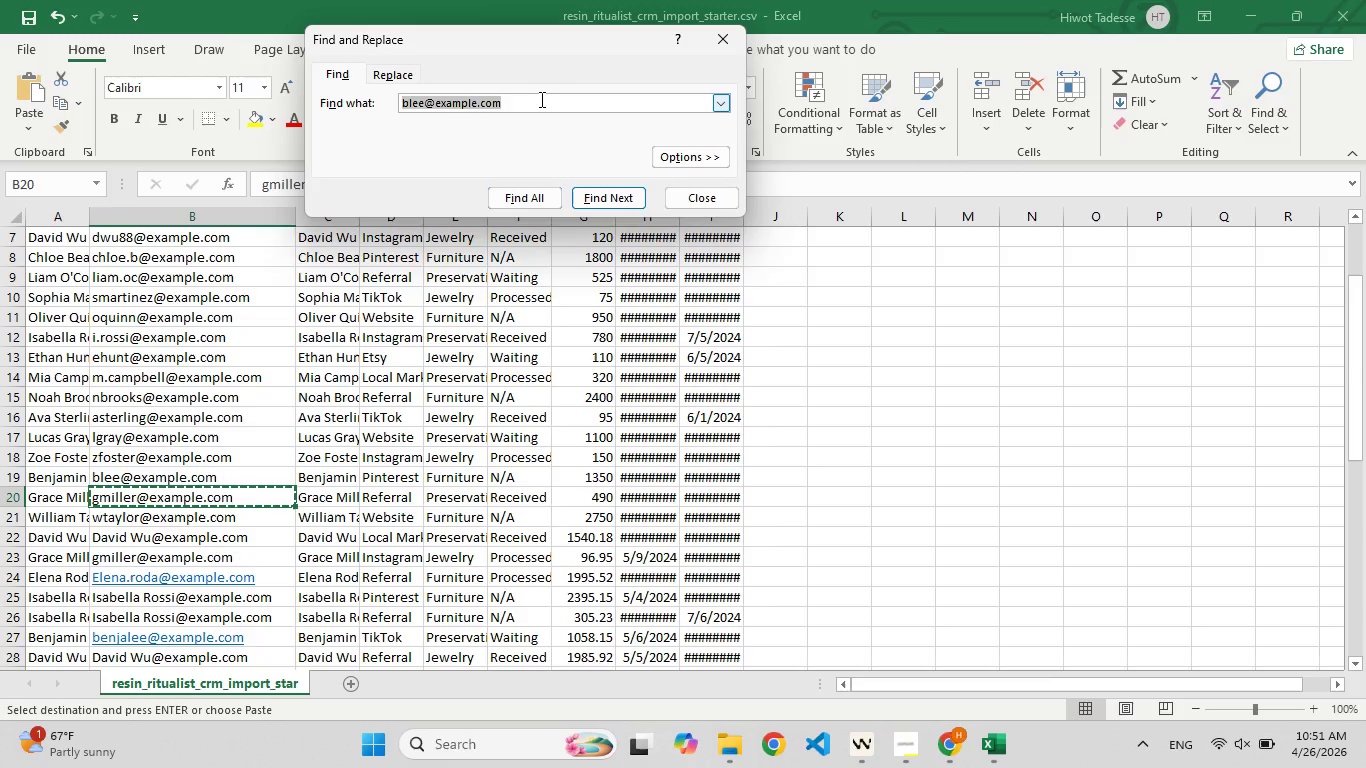 
key(Control+V)
 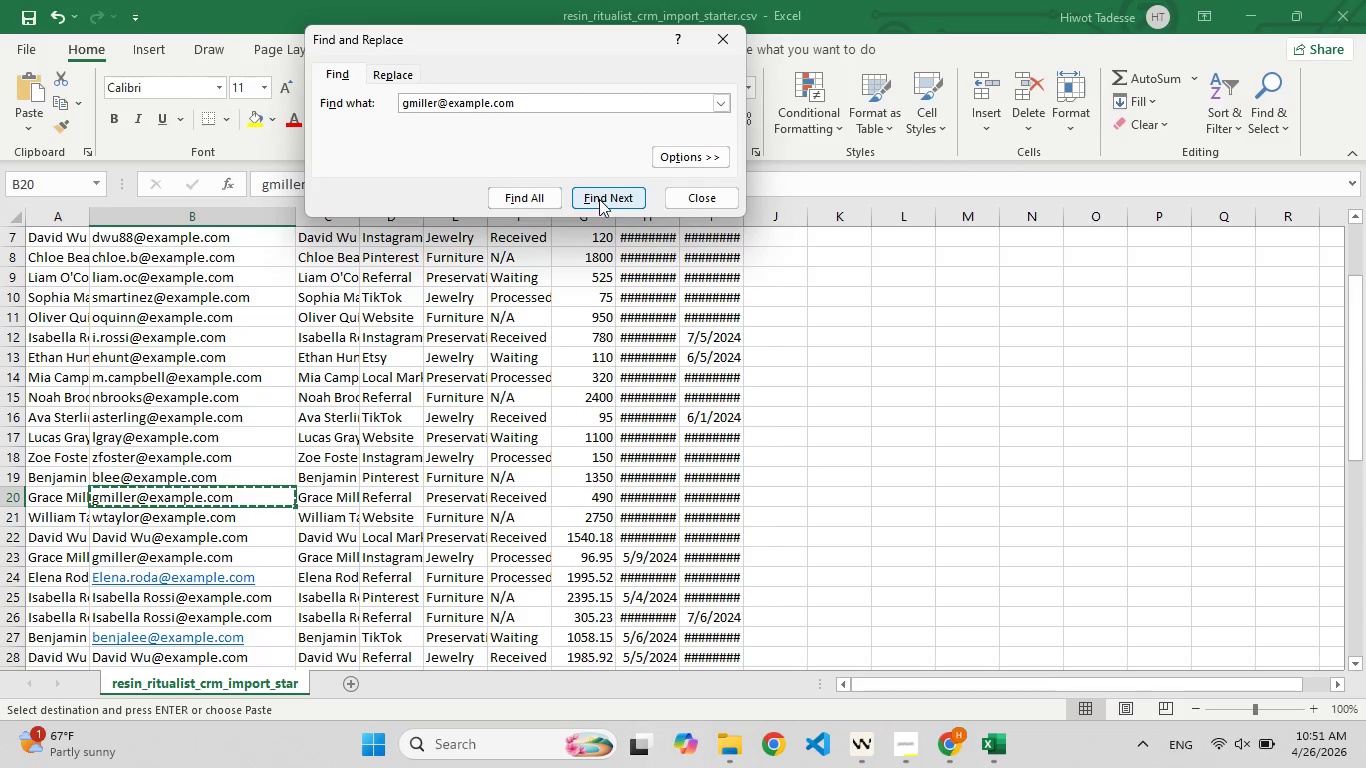 
left_click([600, 200])
 